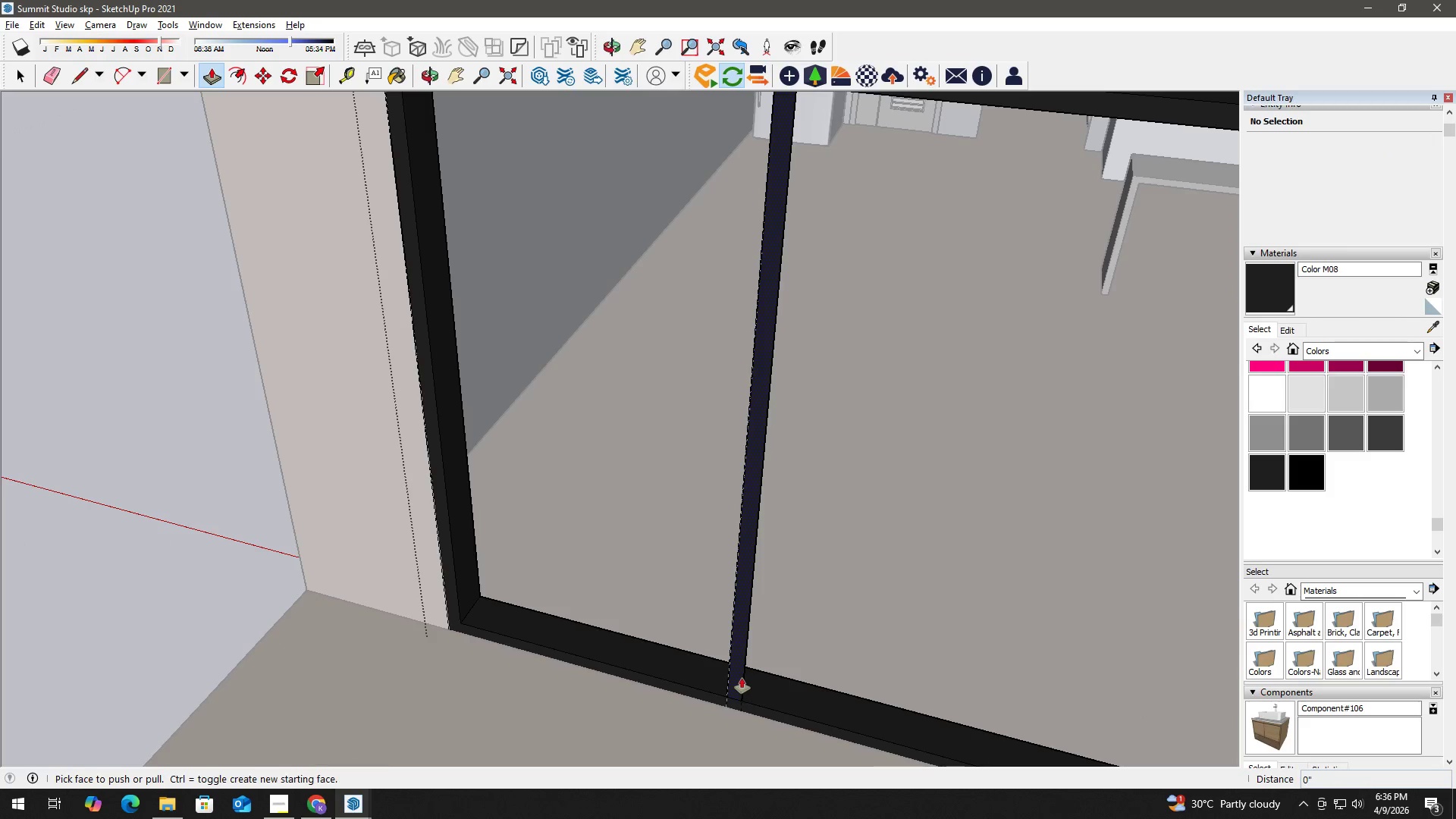 
left_click([741, 678])
 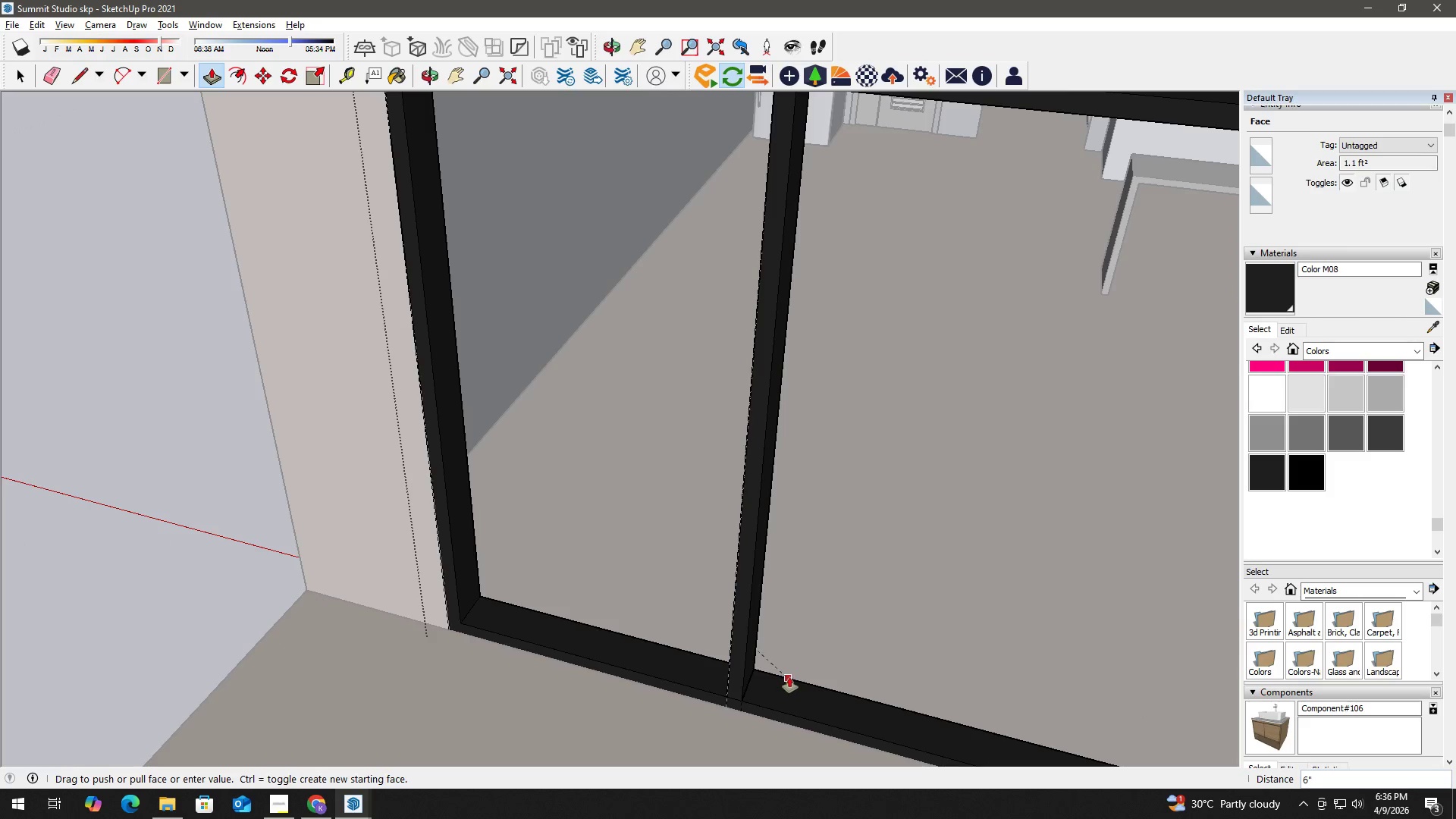 
left_click([789, 677])
 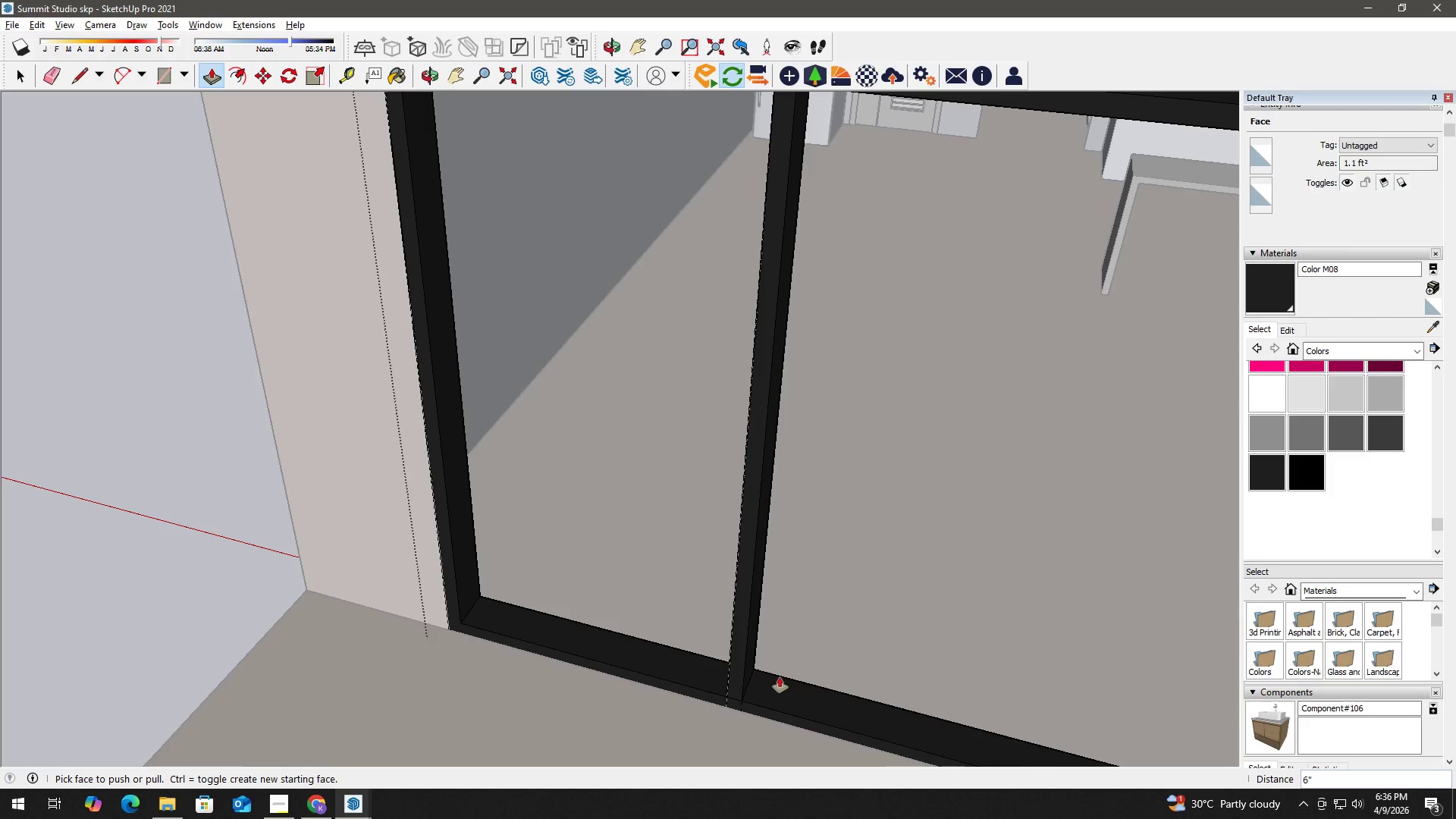 
key(Space)
 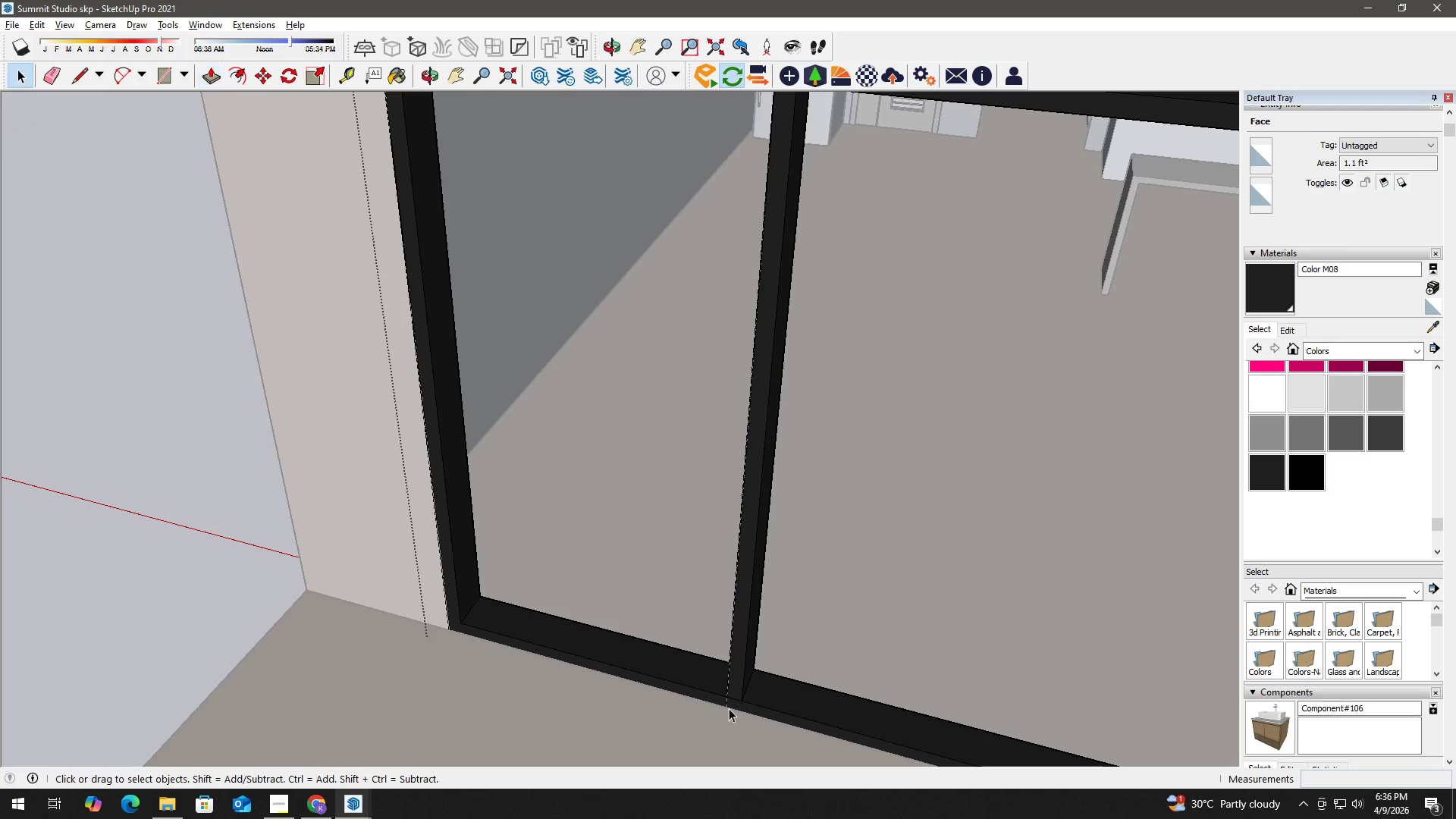 
key(E)
 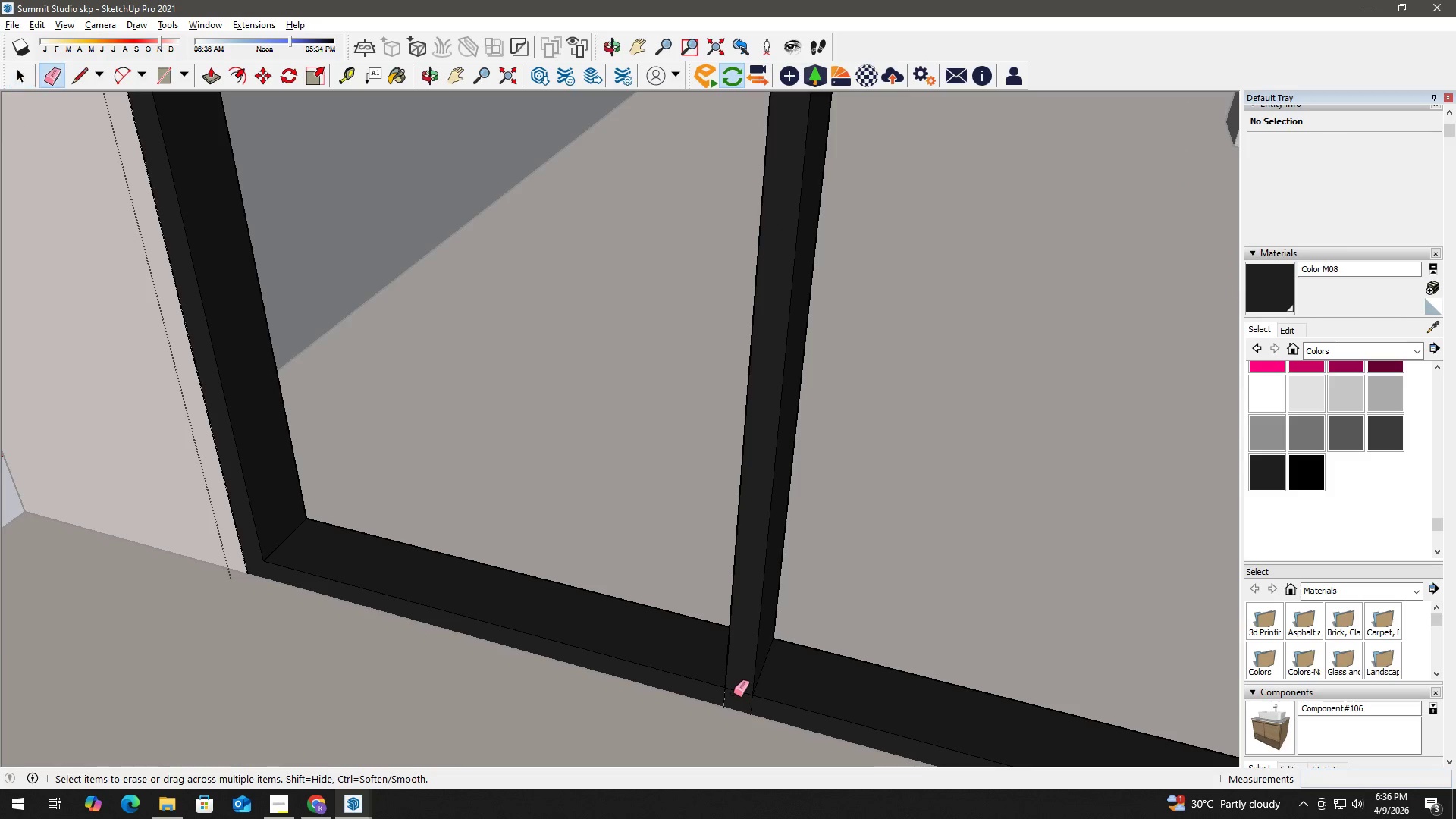 
left_click_drag(start_coordinate=[733, 693], to_coordinate=[737, 689])
 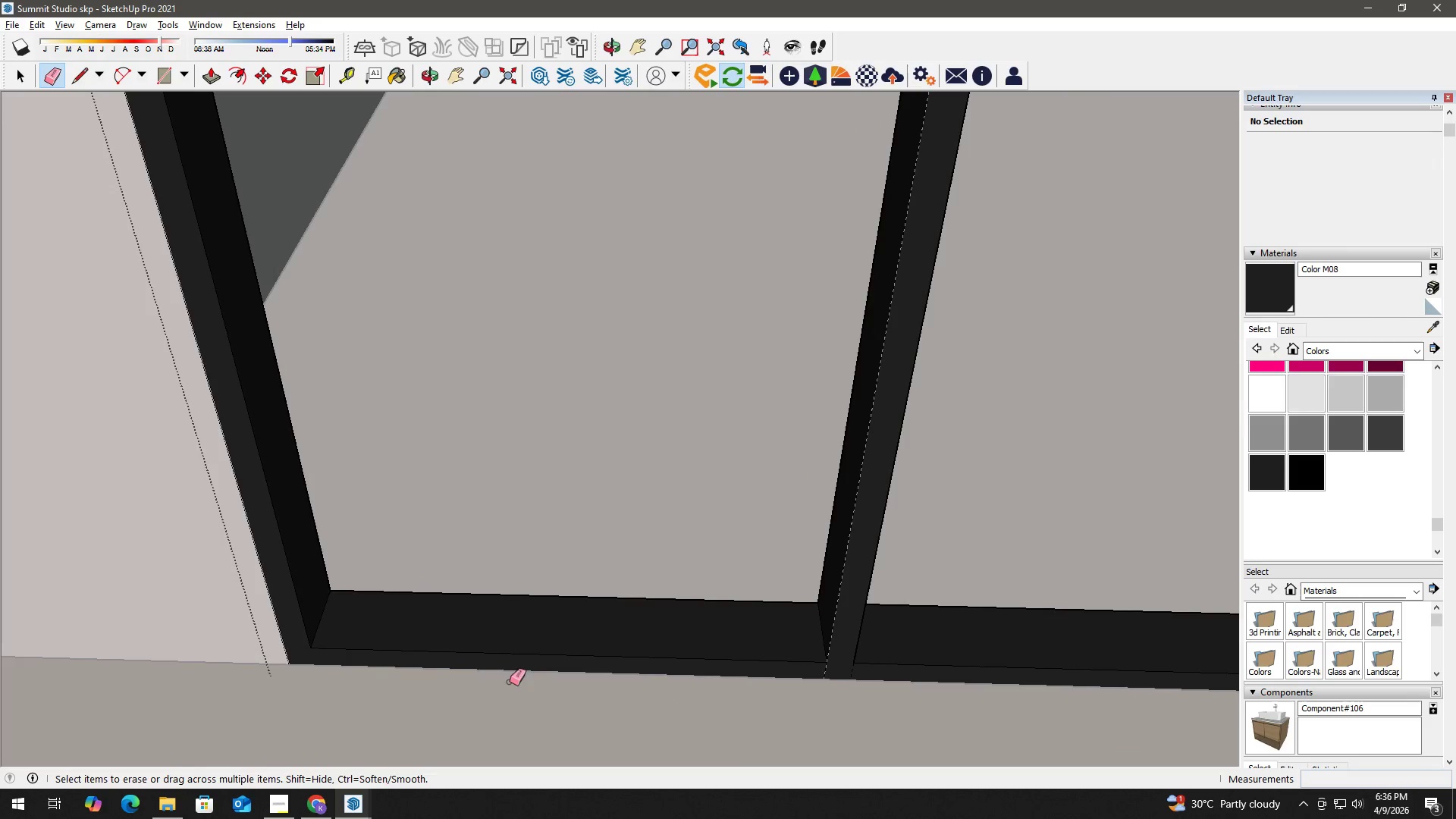 
scroll: coordinate [730, 707], scroll_direction: up, amount: 6.0
 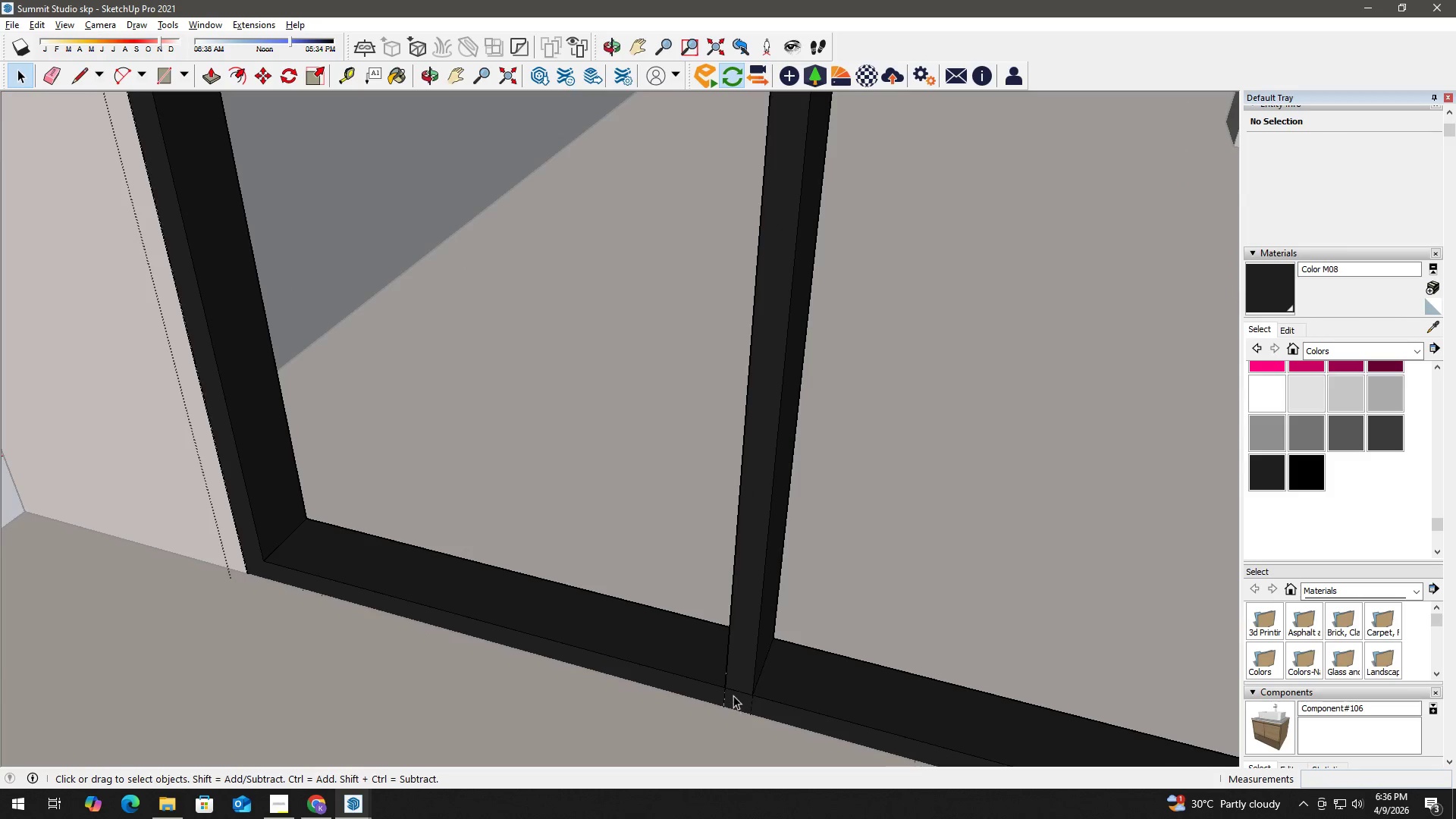 
key(Space)
 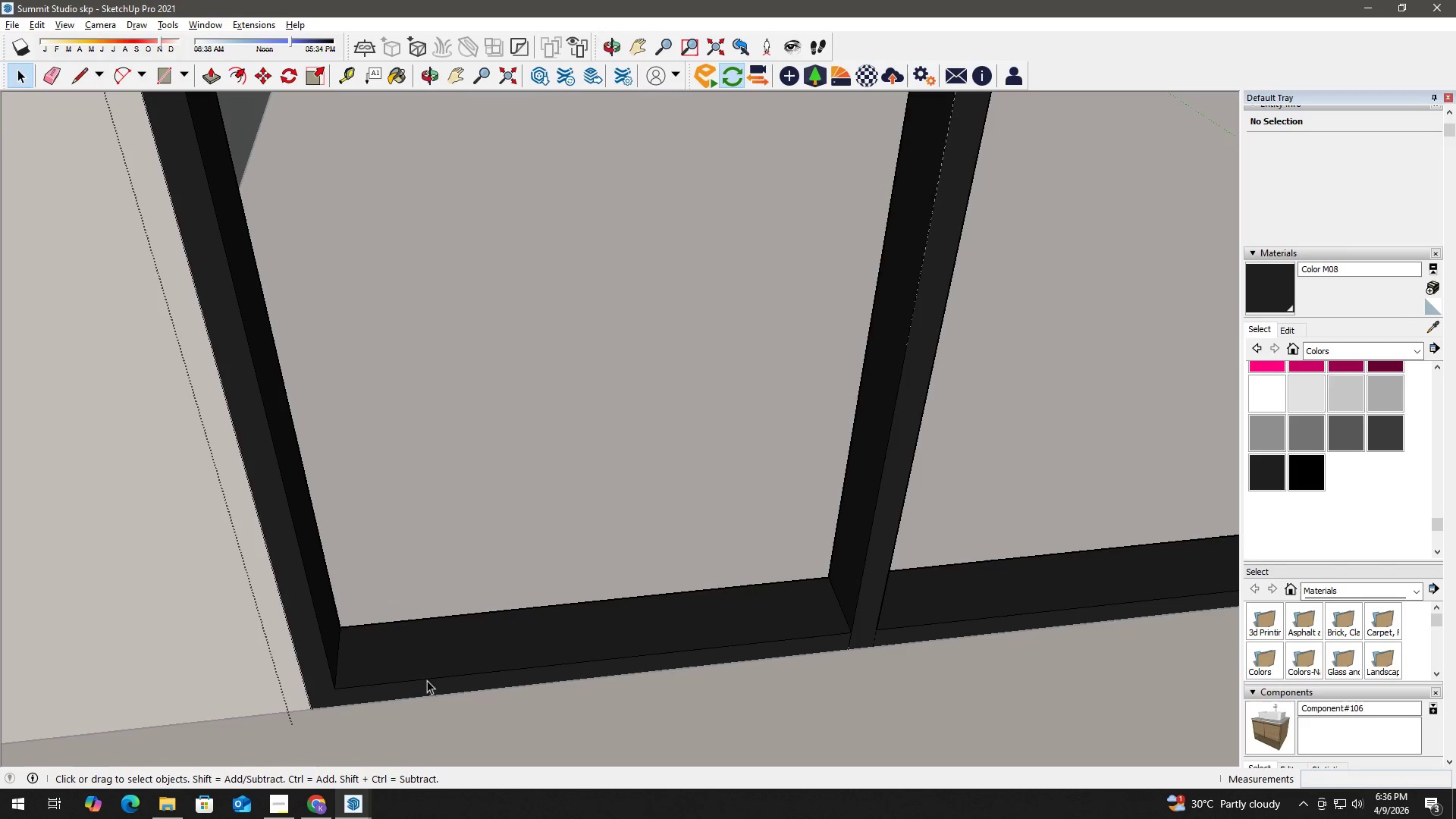 
scroll: coordinate [375, 695], scroll_direction: up, amount: 1.0
 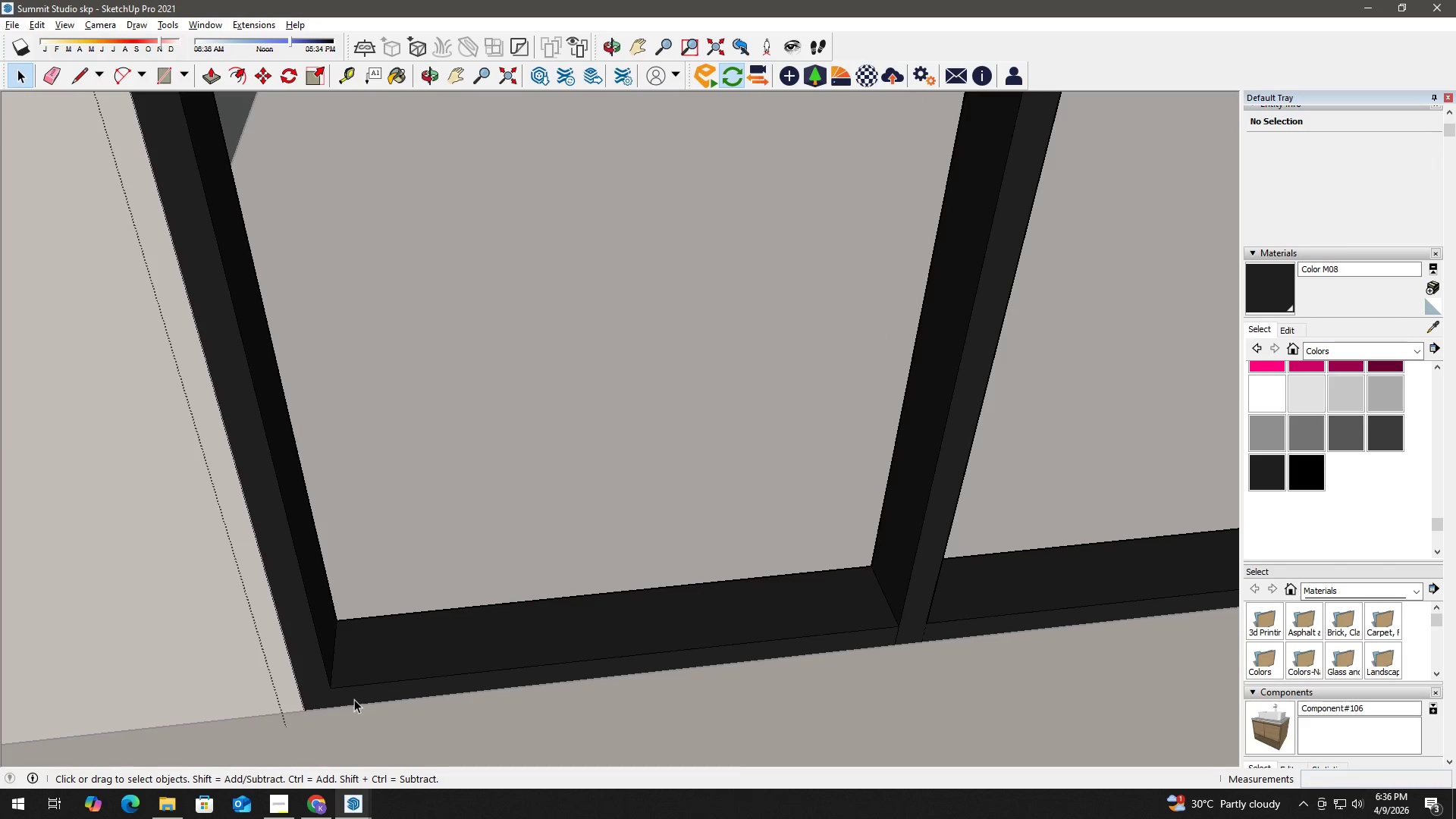 
key(L)
 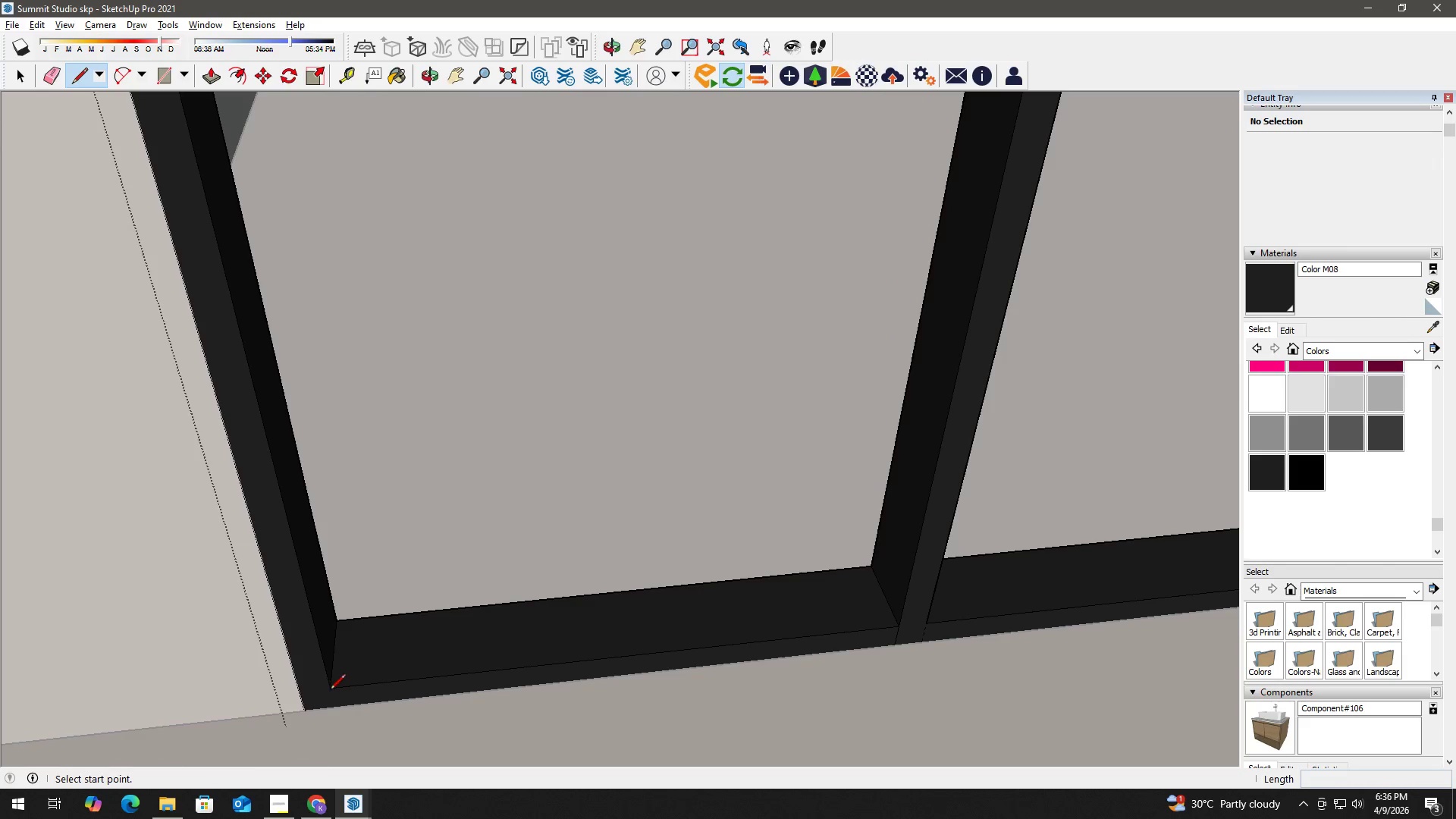 
left_click([330, 690])
 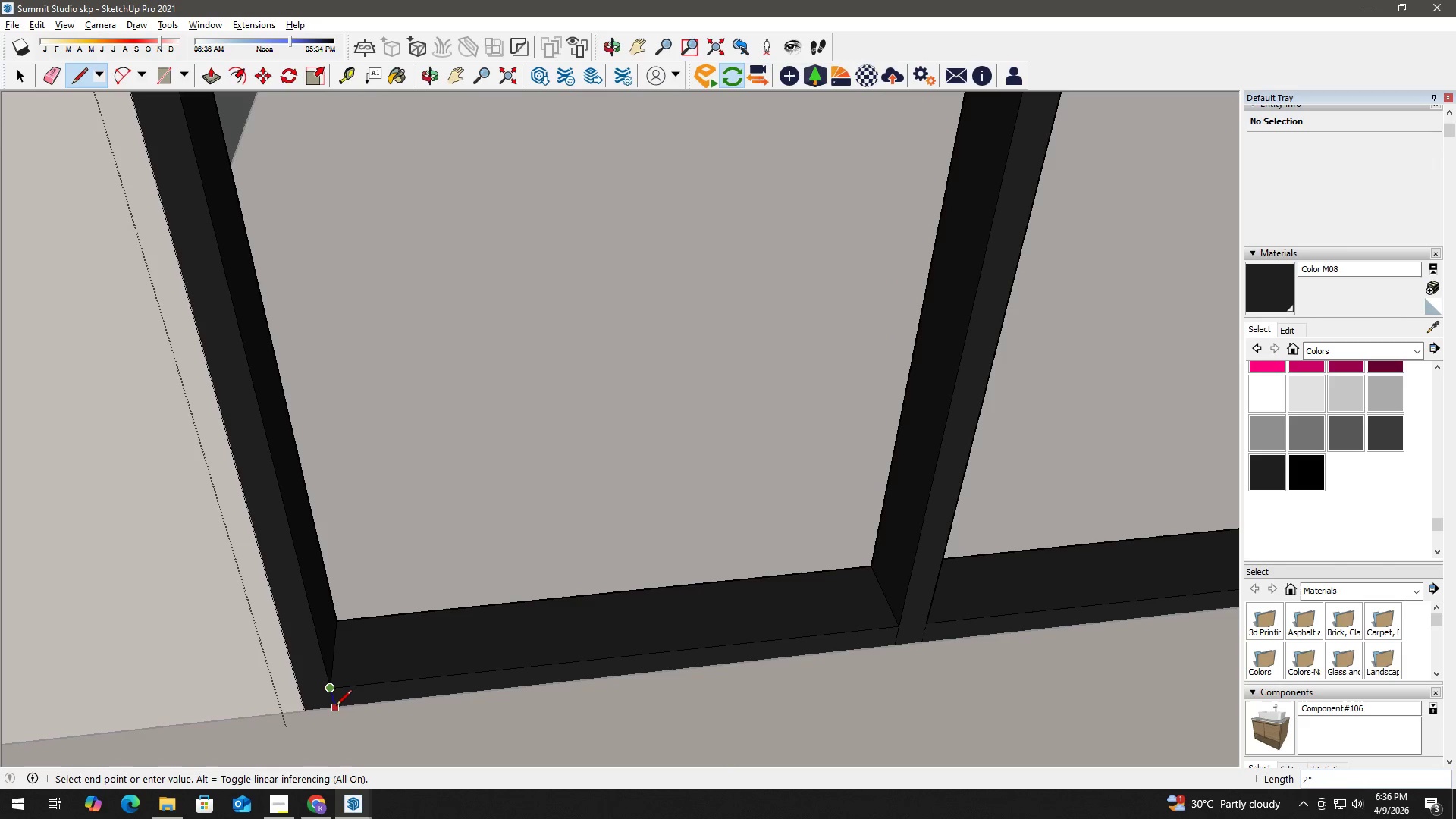 
left_click([336, 707])
 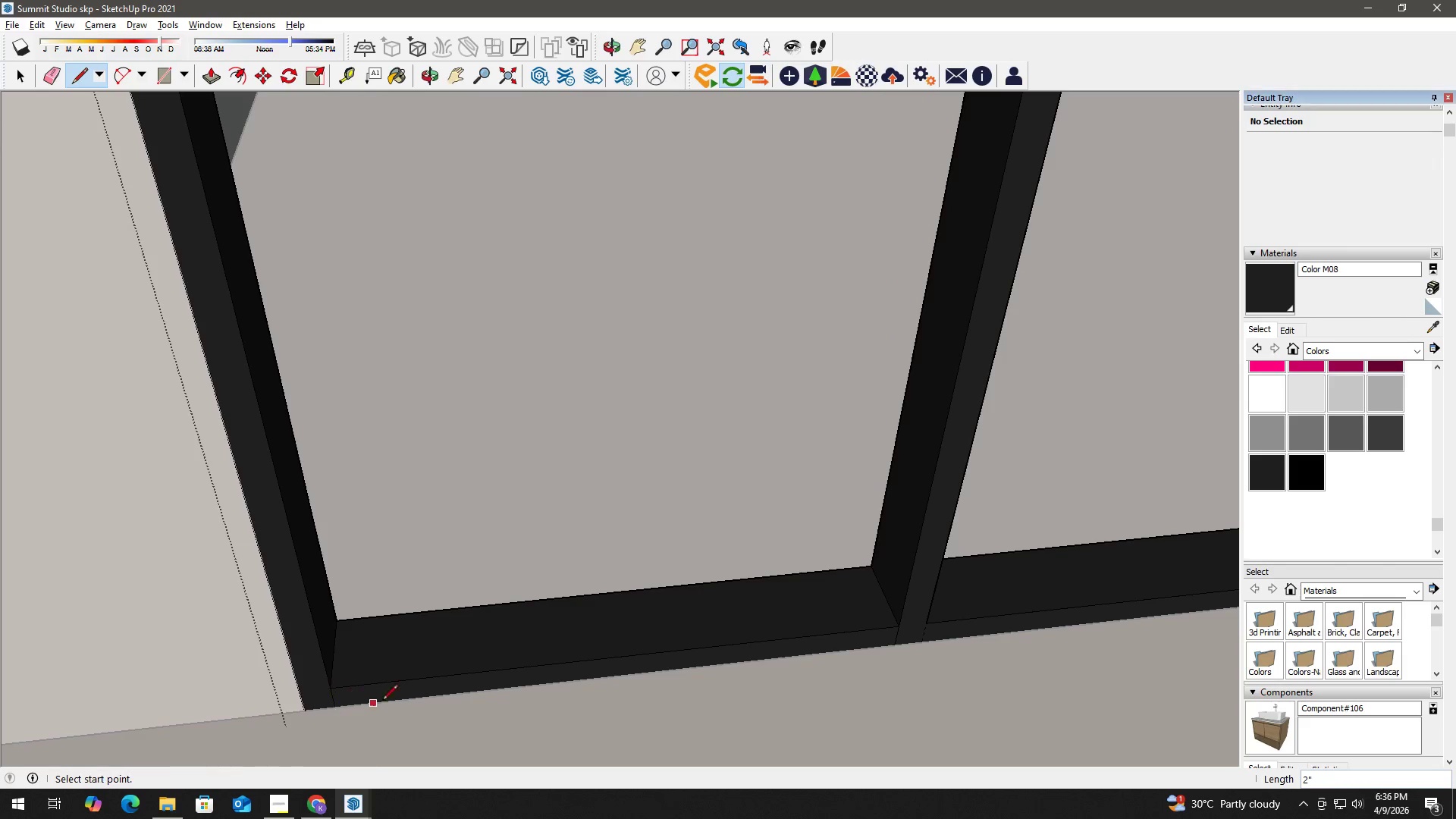 
key(Space)
 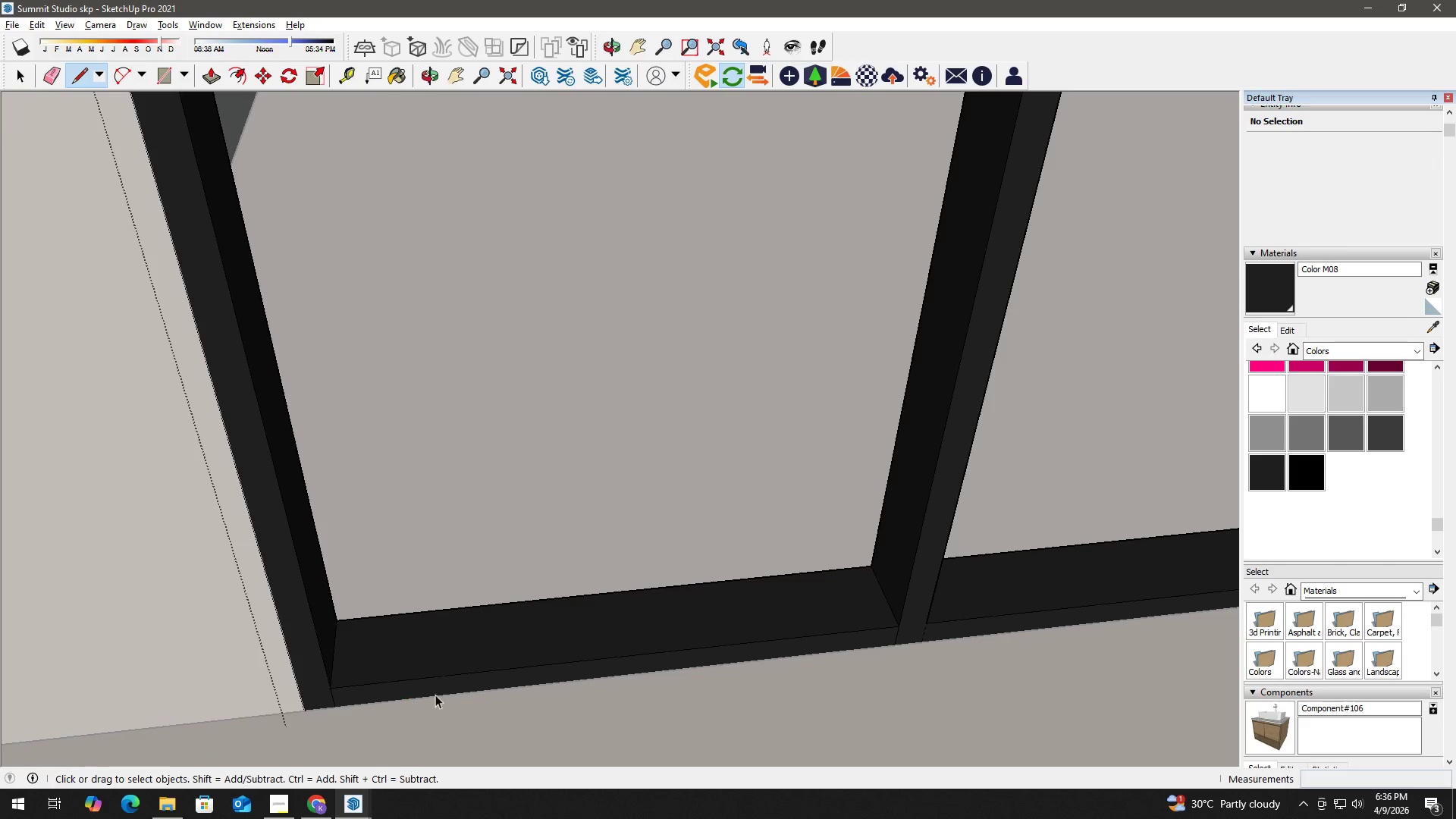 
double_click([436, 695])
 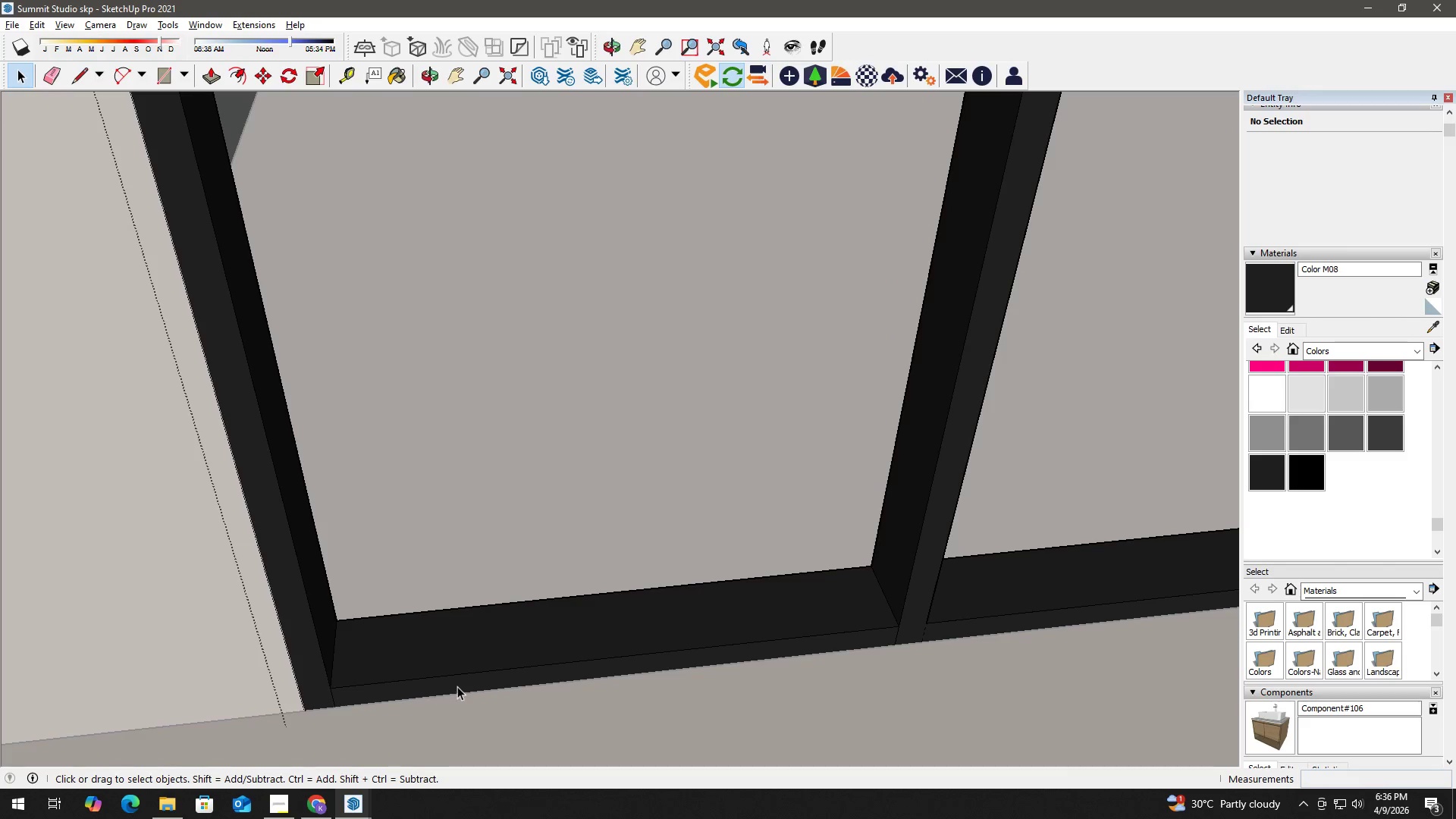 
triple_click([458, 686])
 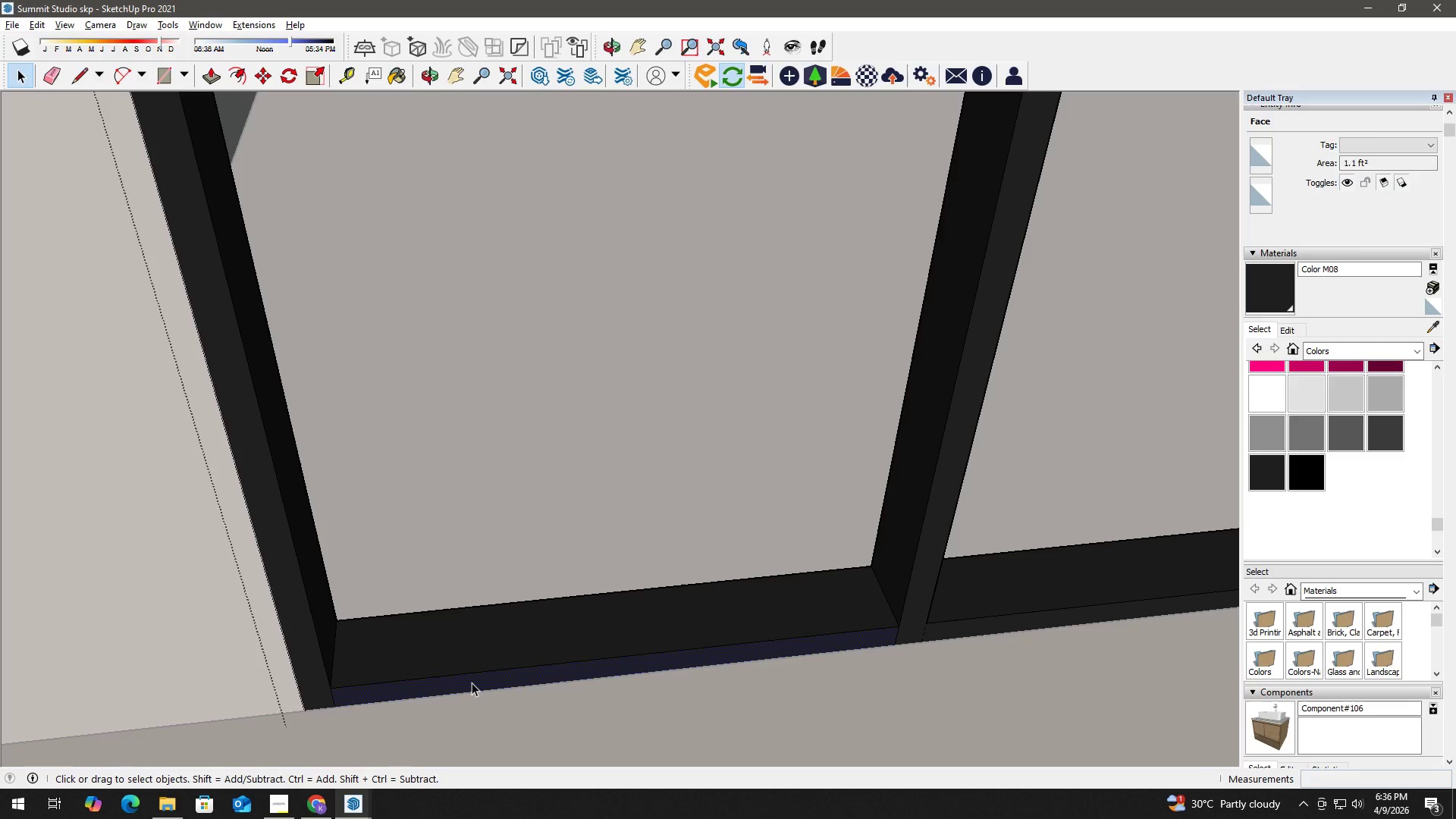 
key(P)
 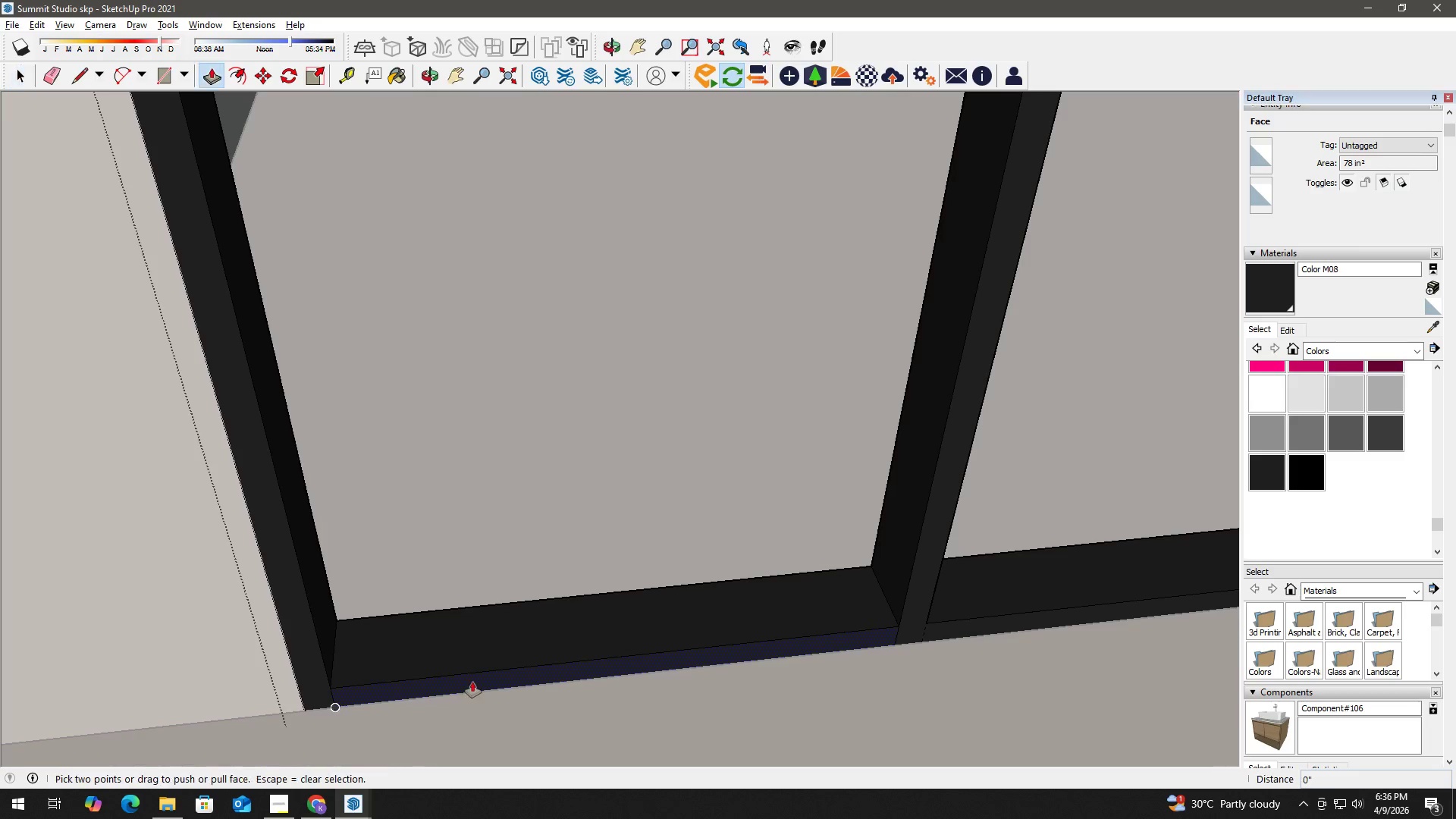 
left_click_drag(start_coordinate=[472, 682], to_coordinate=[424, 604])
 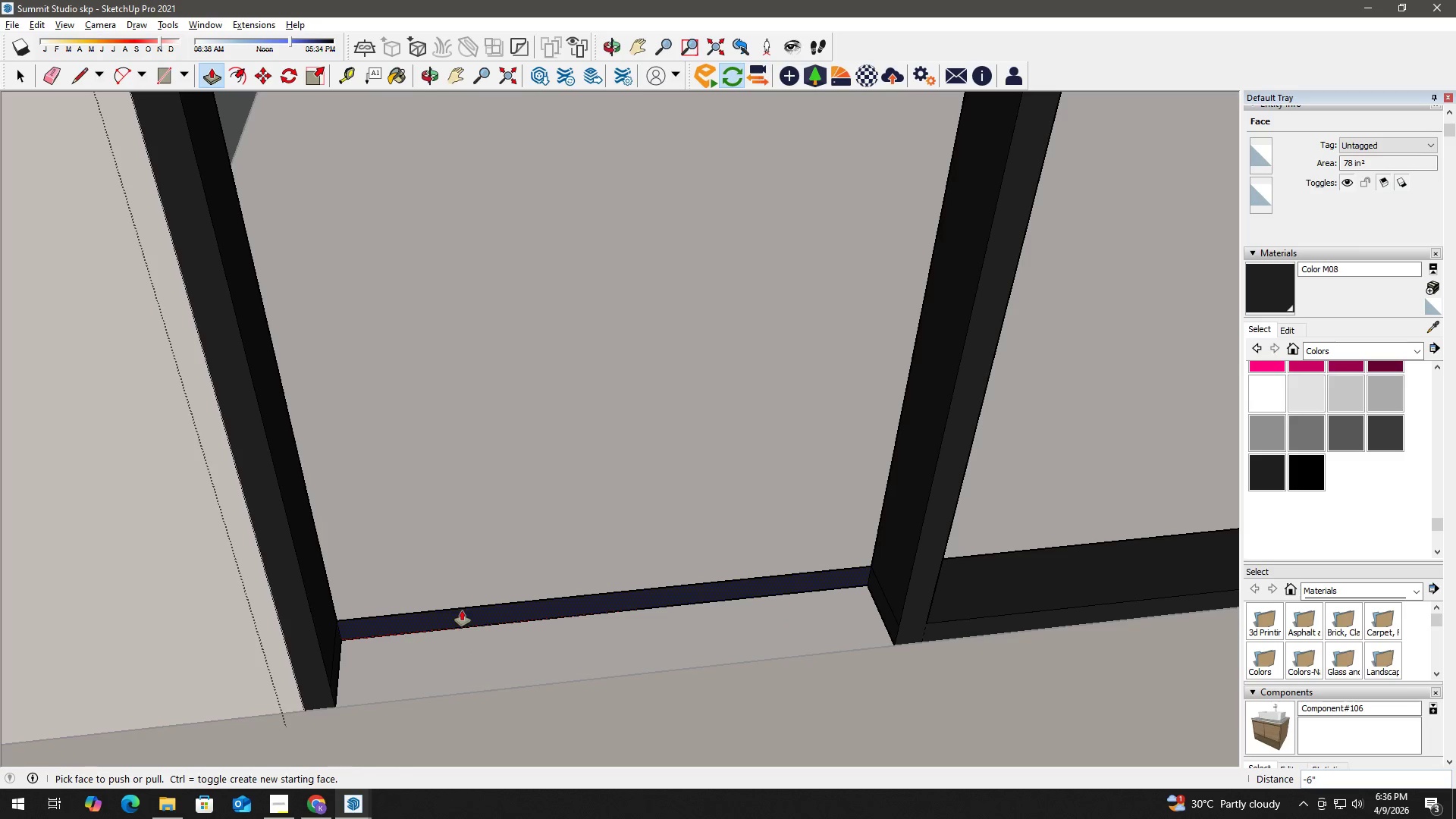 
left_click_drag(start_coordinate=[463, 614], to_coordinate=[463, 610])
 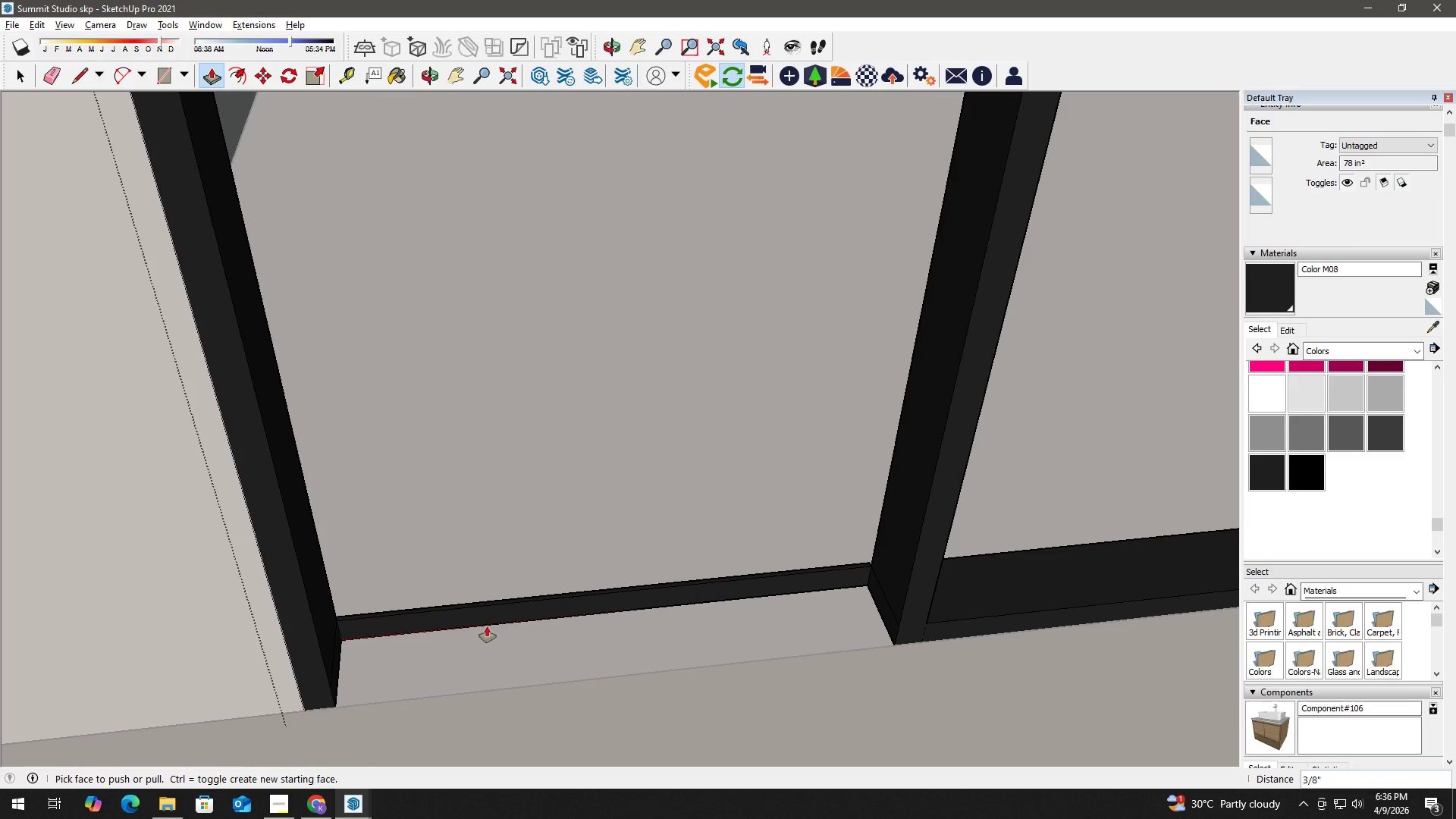 
key(E)
 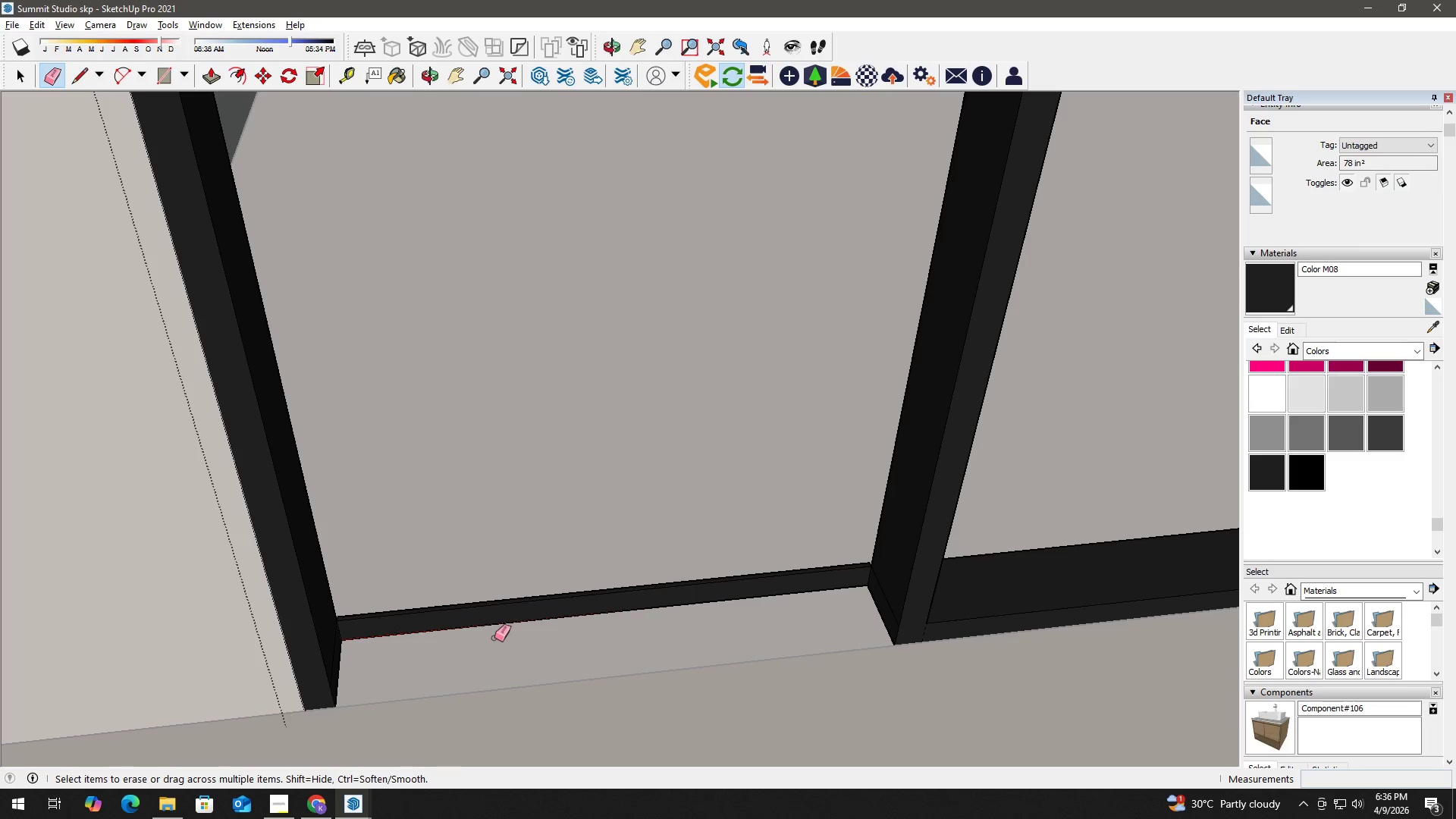 
left_click_drag(start_coordinate=[494, 639], to_coordinate=[483, 566])
 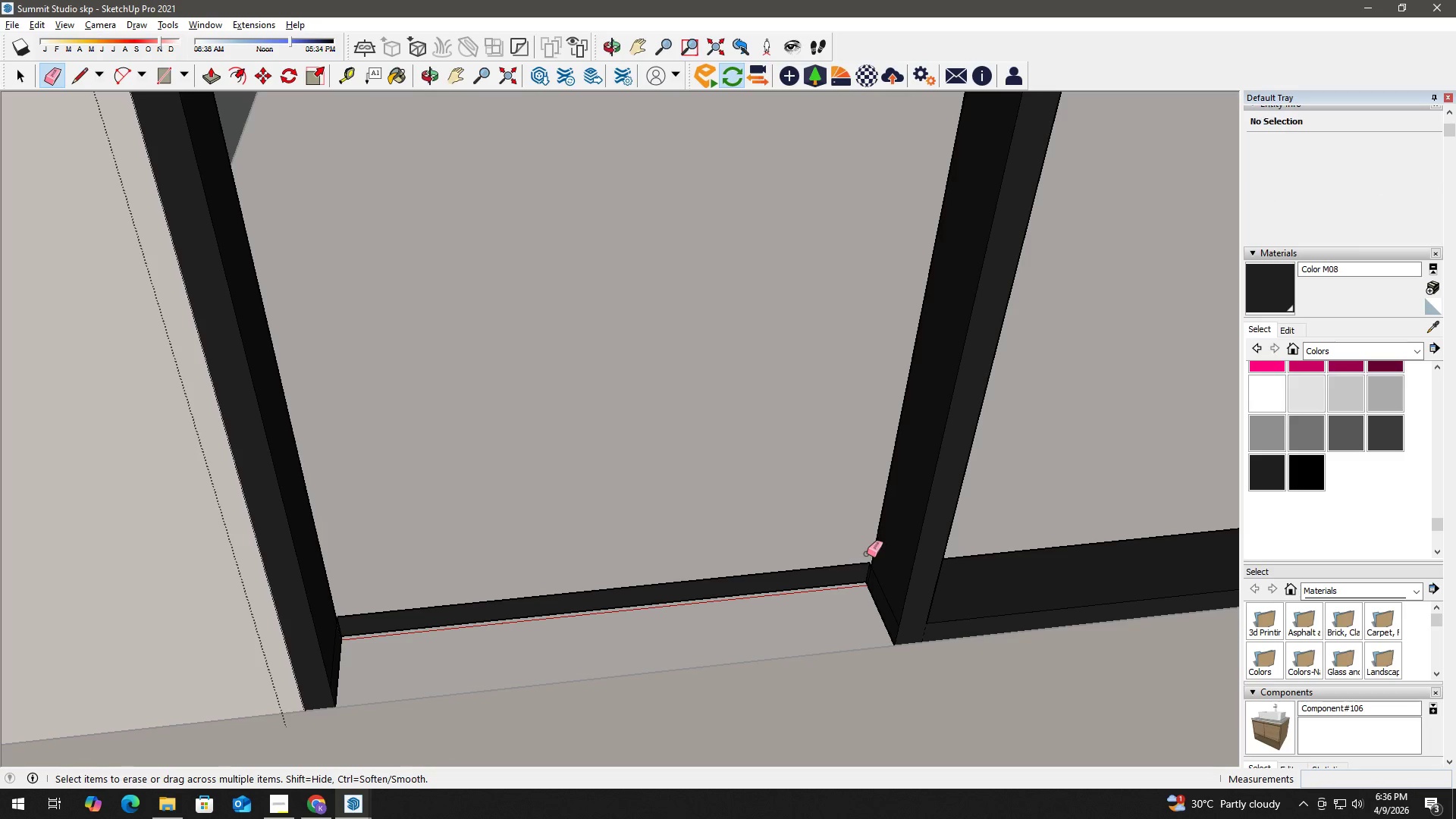 
key(Control+Z)
 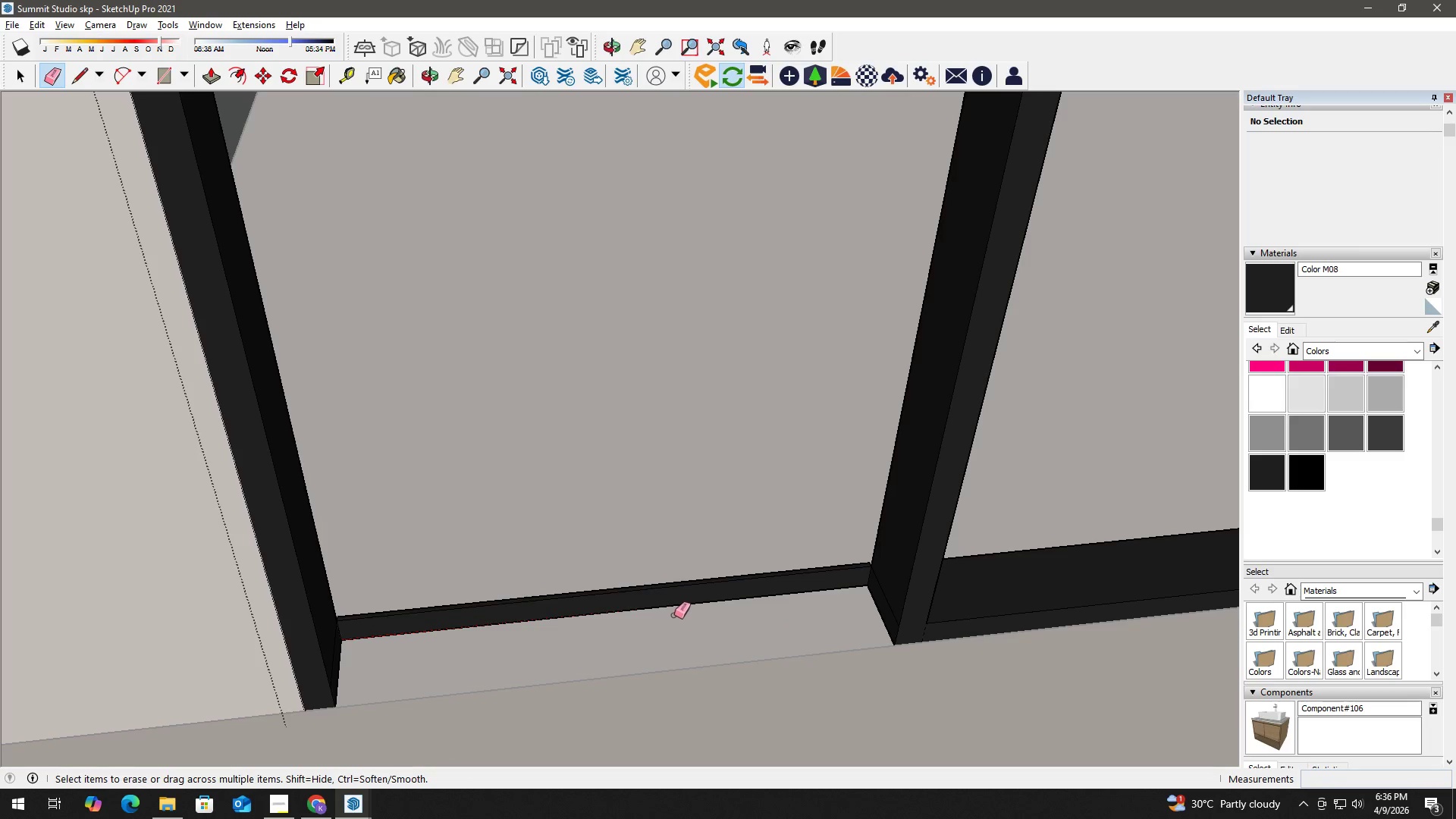 
key(Control+Z)
 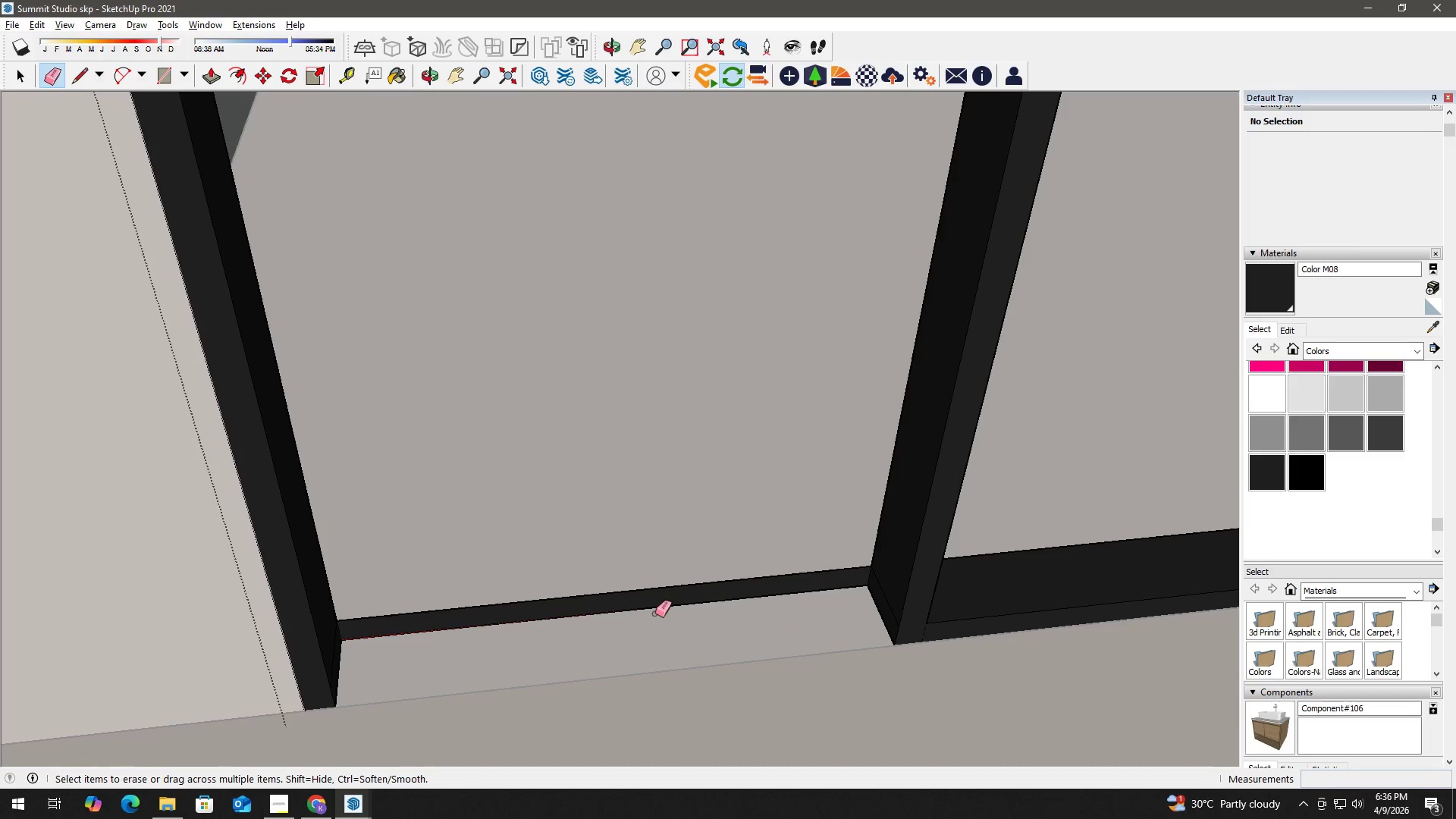 
left_click_drag(start_coordinate=[664, 627], to_coordinate=[906, 589])
 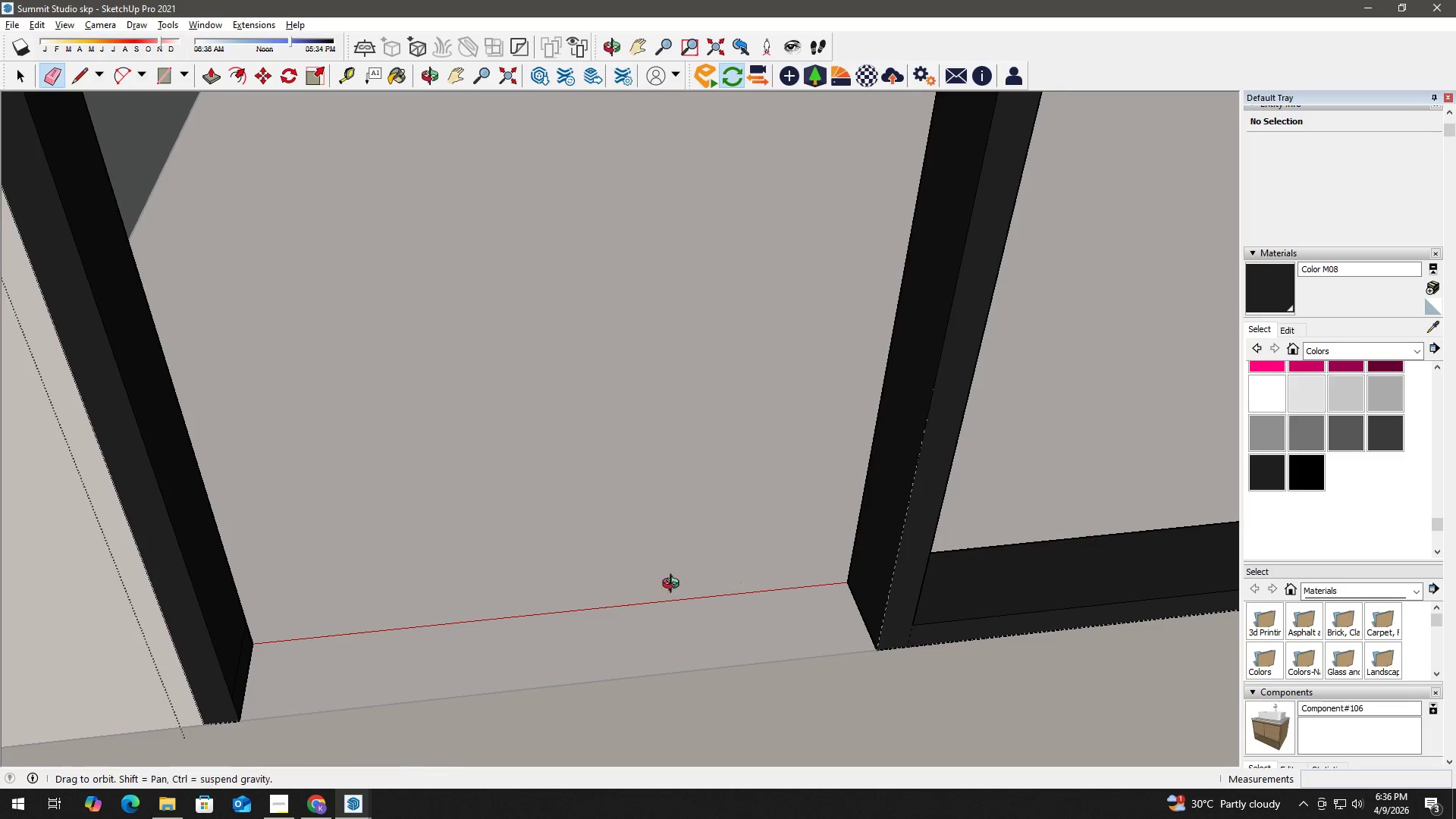 
scroll: coordinate [865, 595], scroll_direction: up, amount: 3.0
 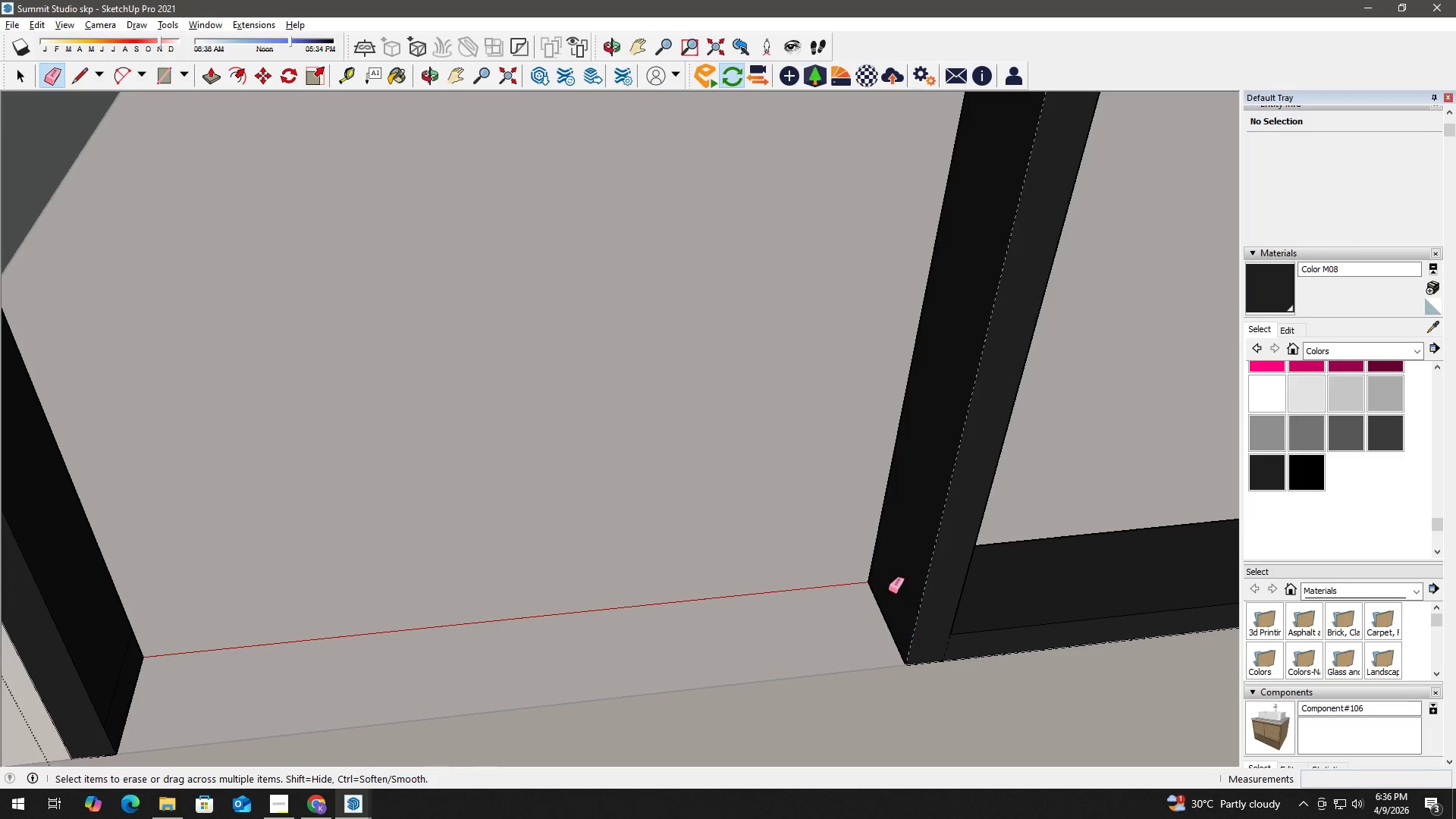 
scroll: coordinate [747, 584], scroll_direction: down, amount: 2.0
 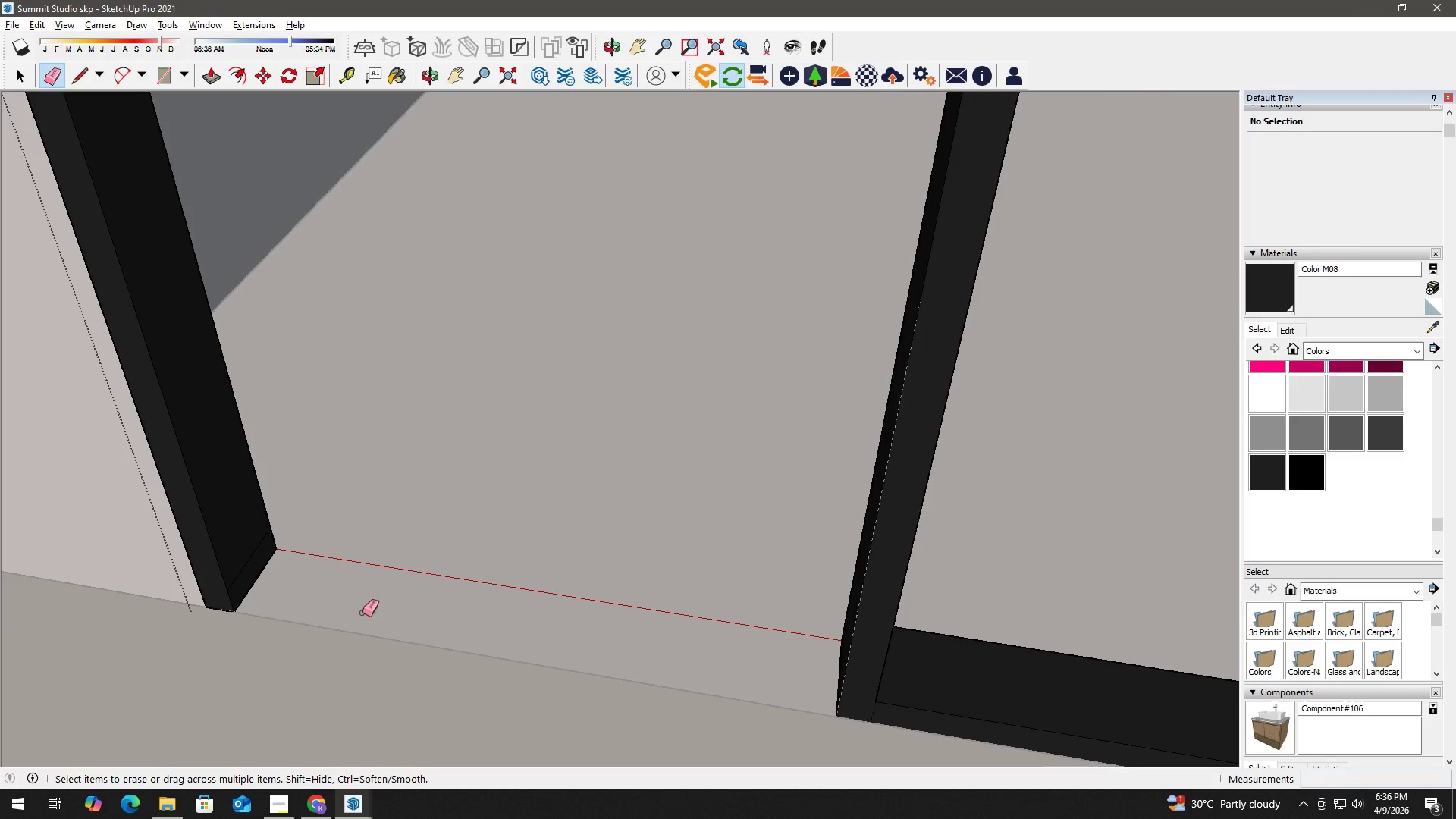 
left_click_drag(start_coordinate=[242, 565], to_coordinate=[235, 542])
 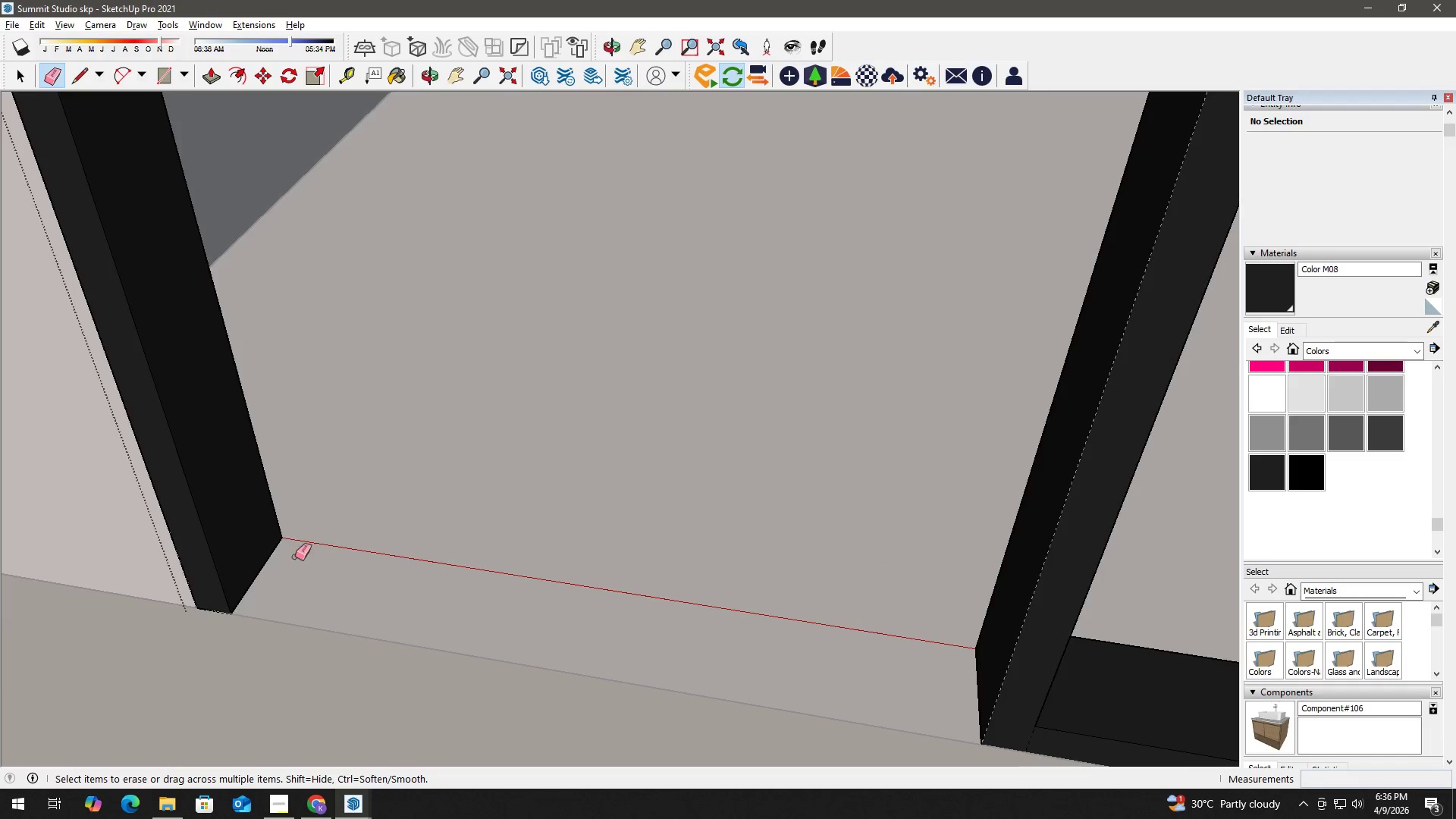 
scroll: coordinate [246, 604], scroll_direction: up, amount: 2.0
 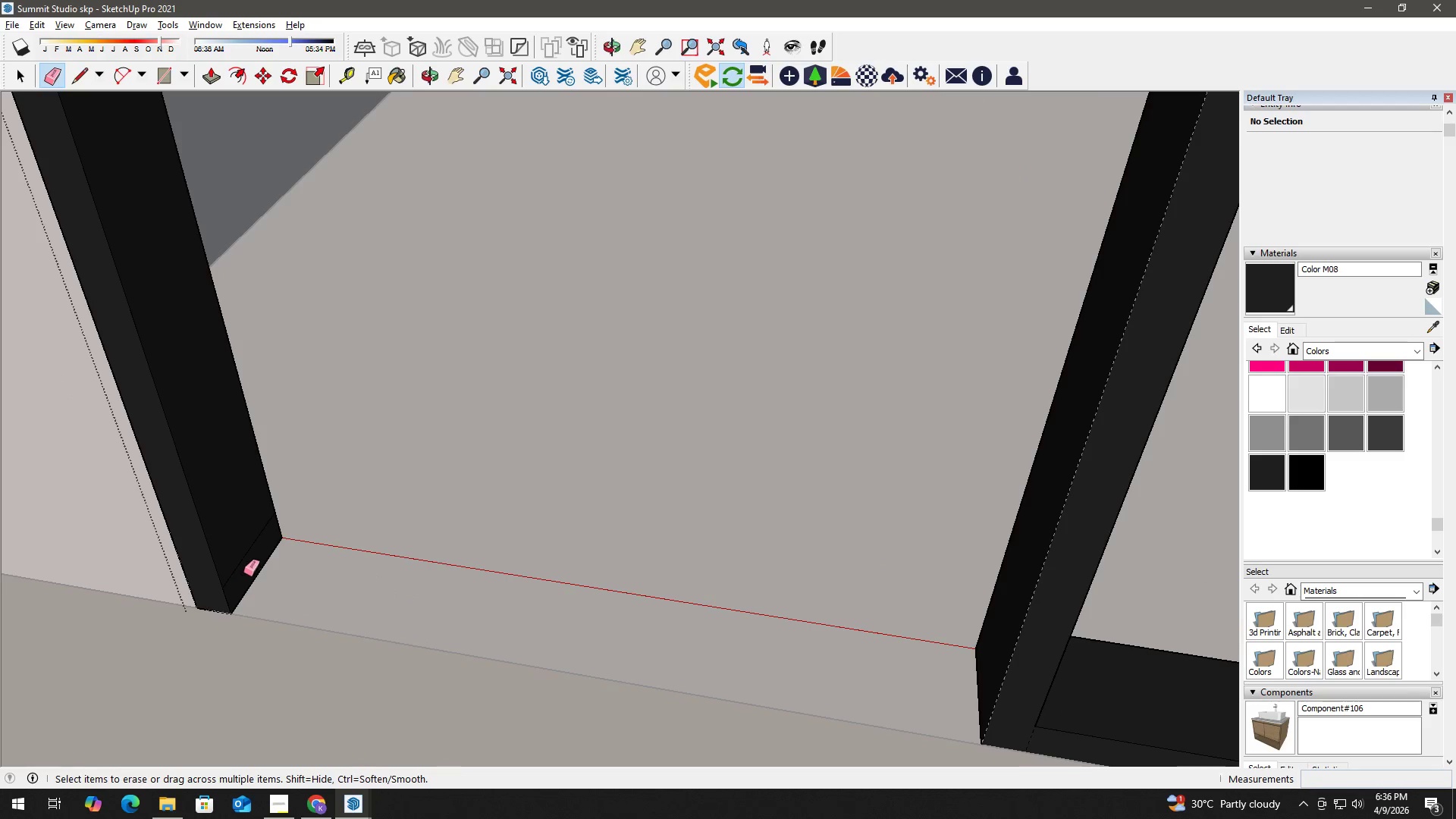 
key(Space)
 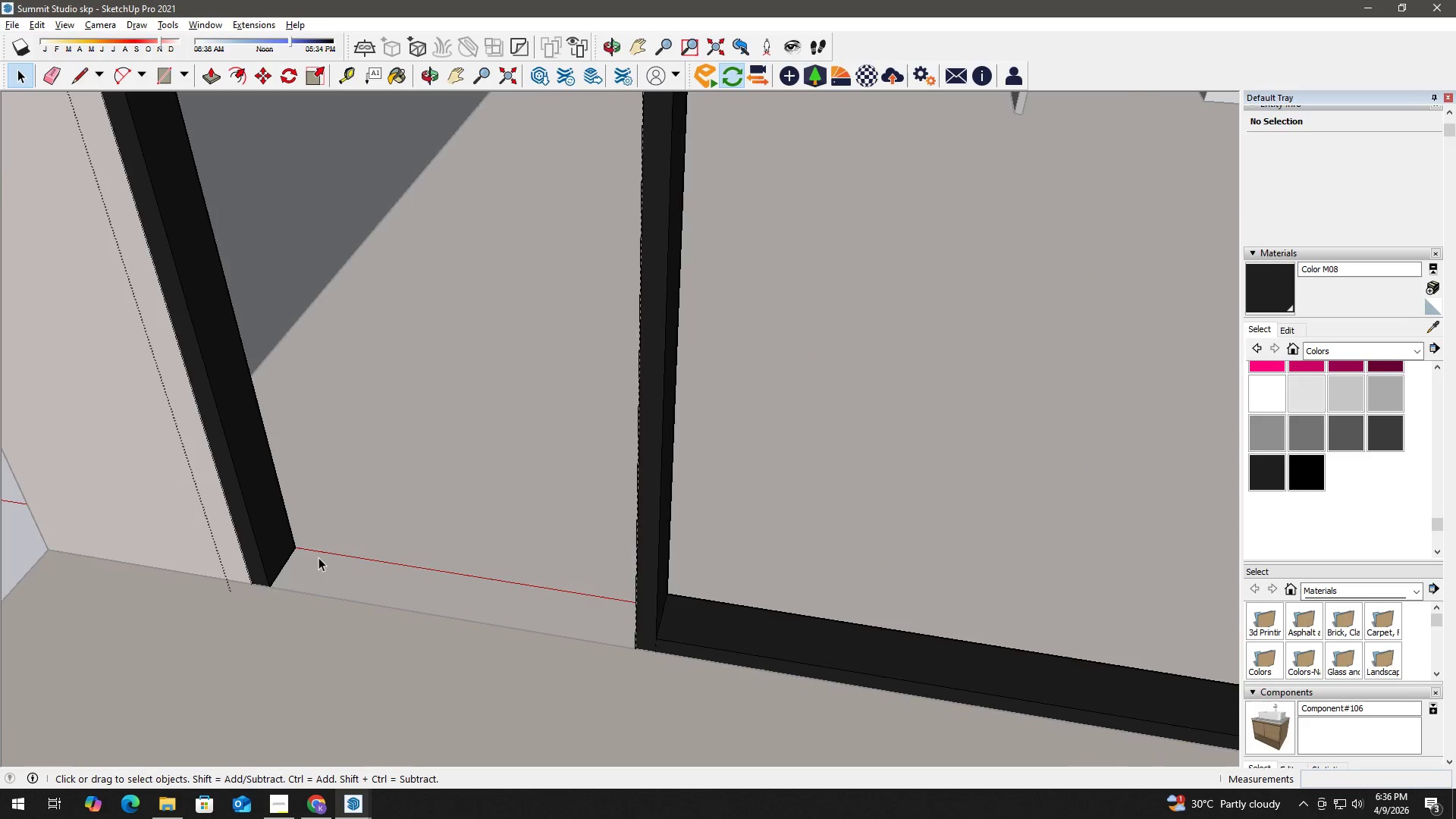 
key(Escape)
 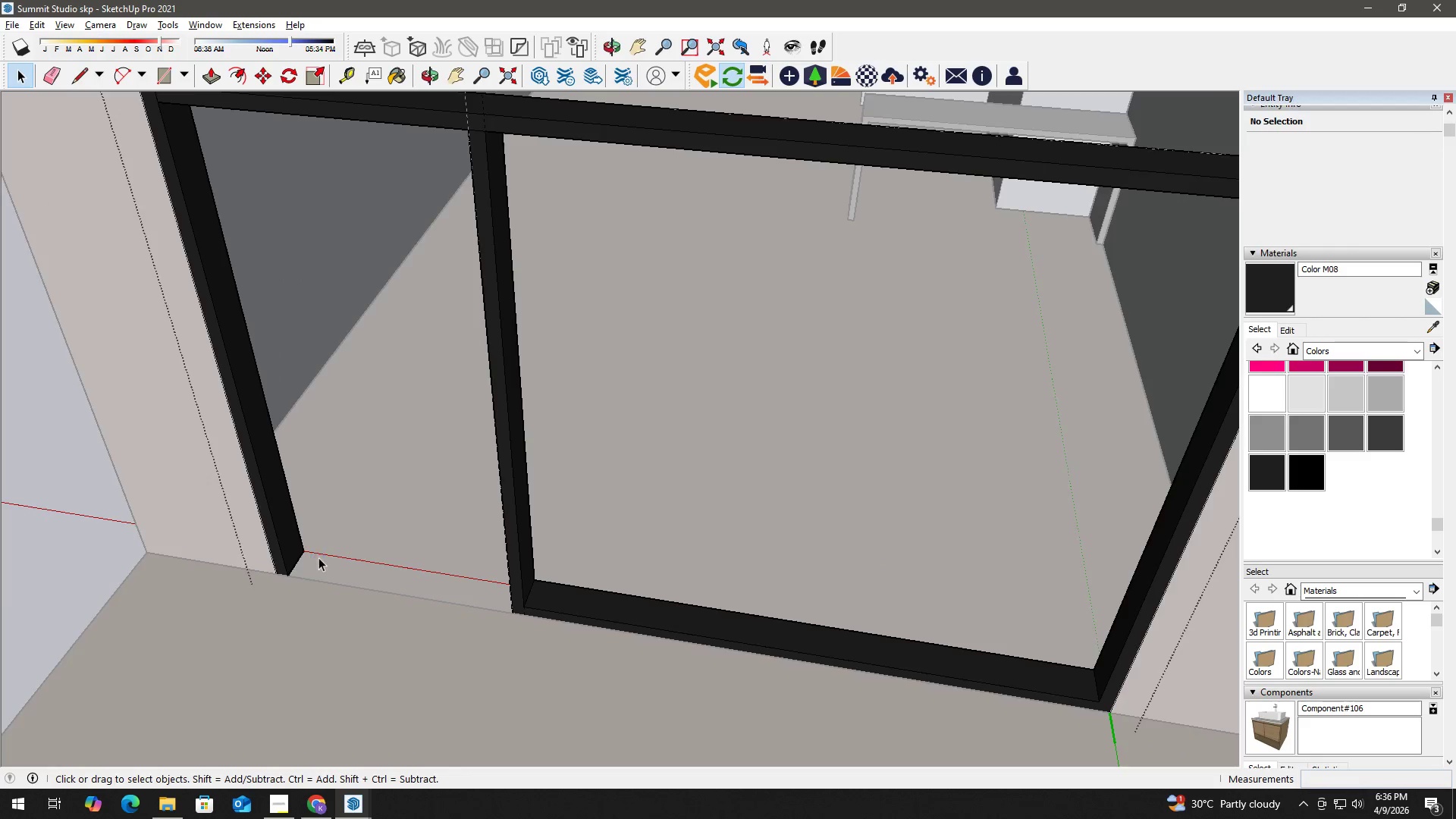 
key(Escape)
 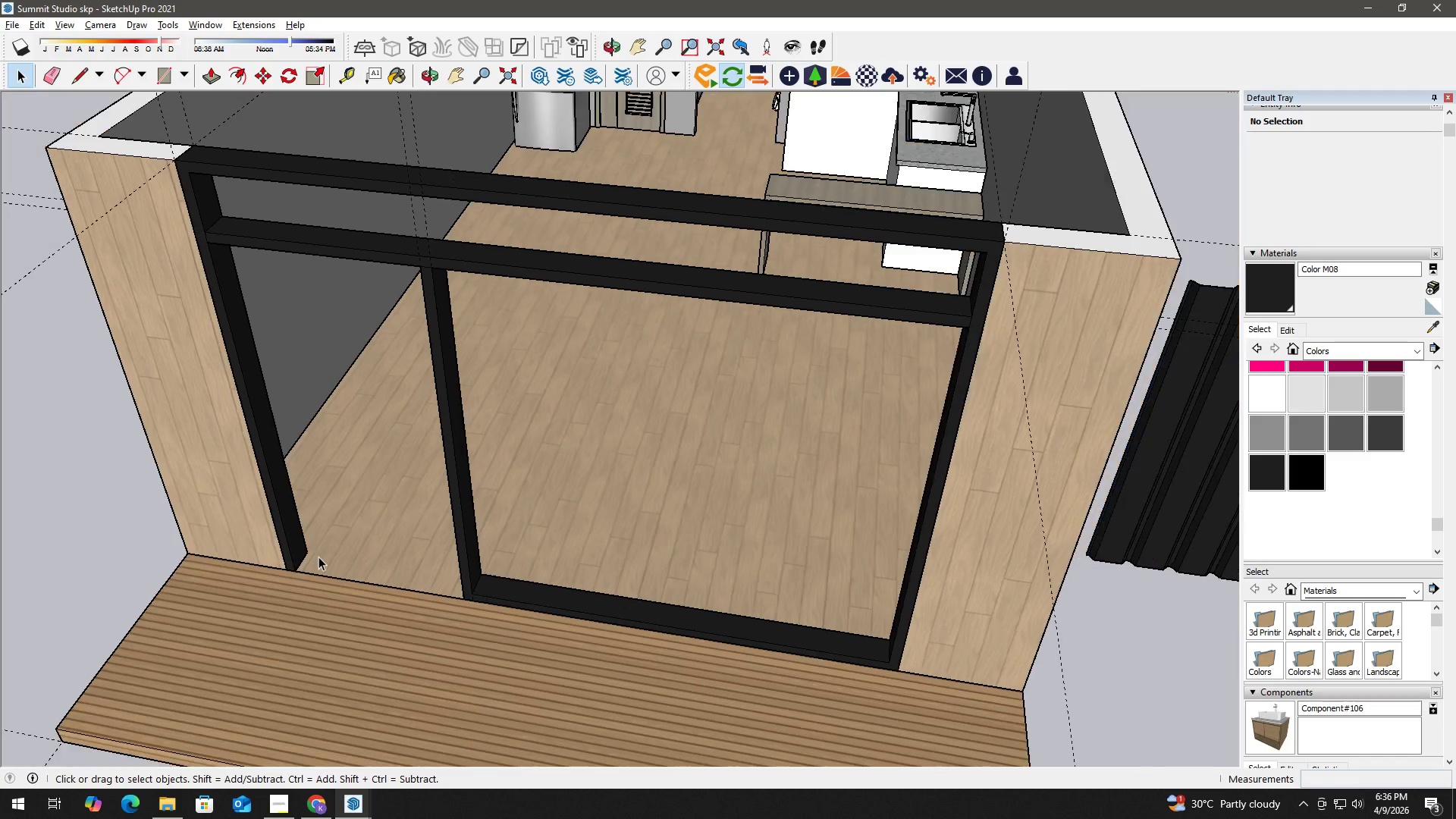 
key(Escape)
 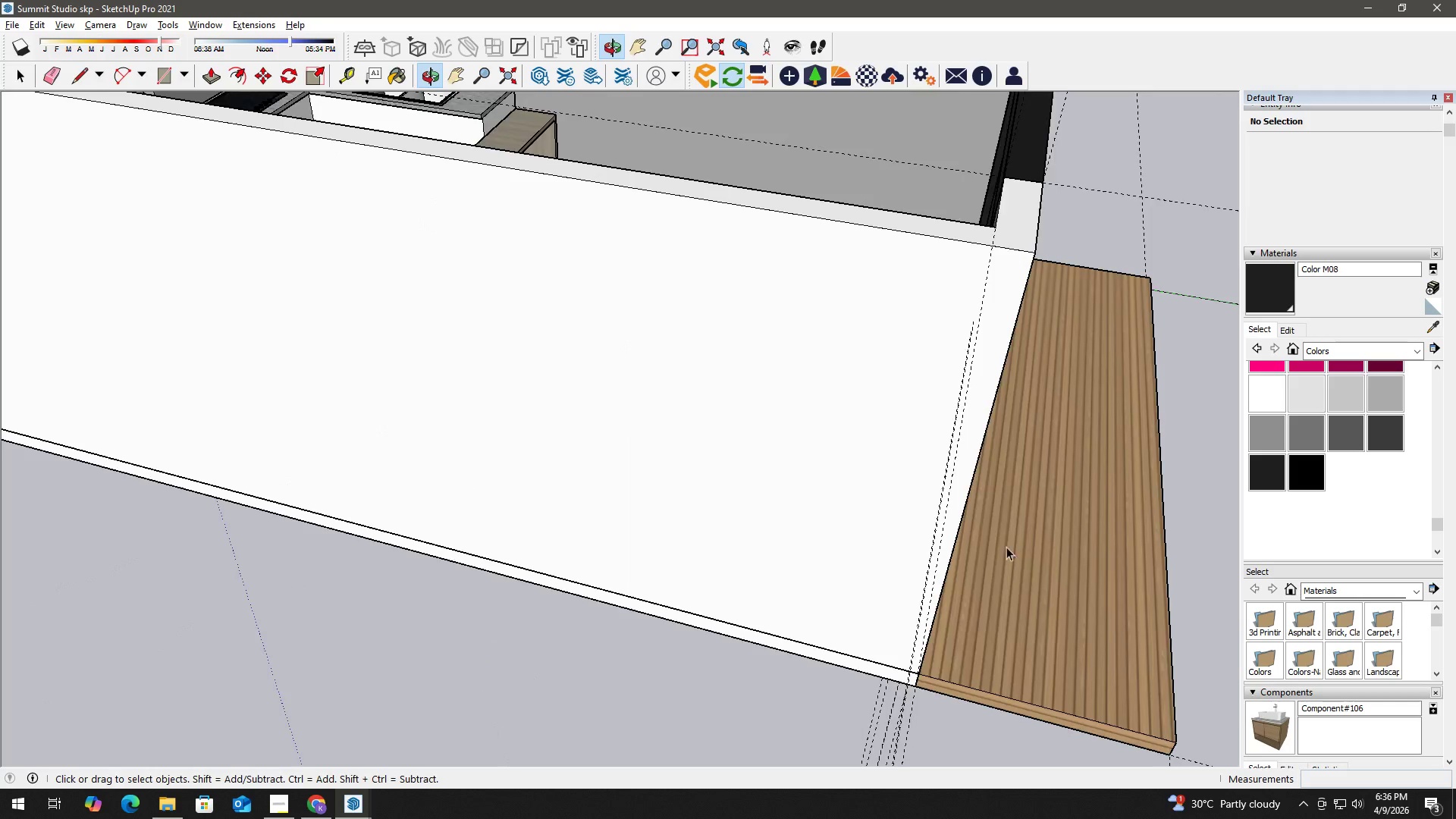 
scroll: coordinate [318, 557], scroll_direction: down, amount: 15.0
 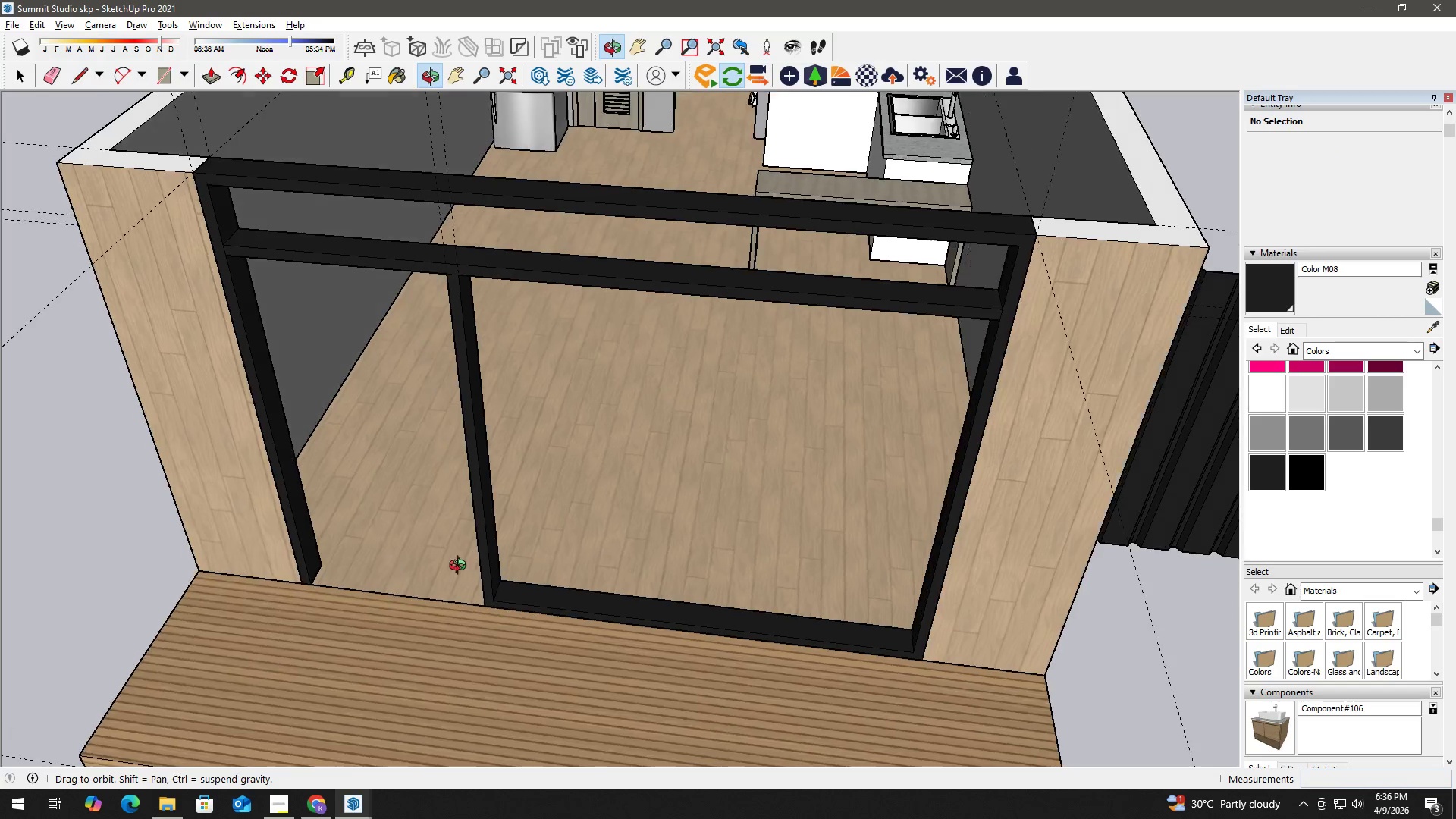 
key(H)
 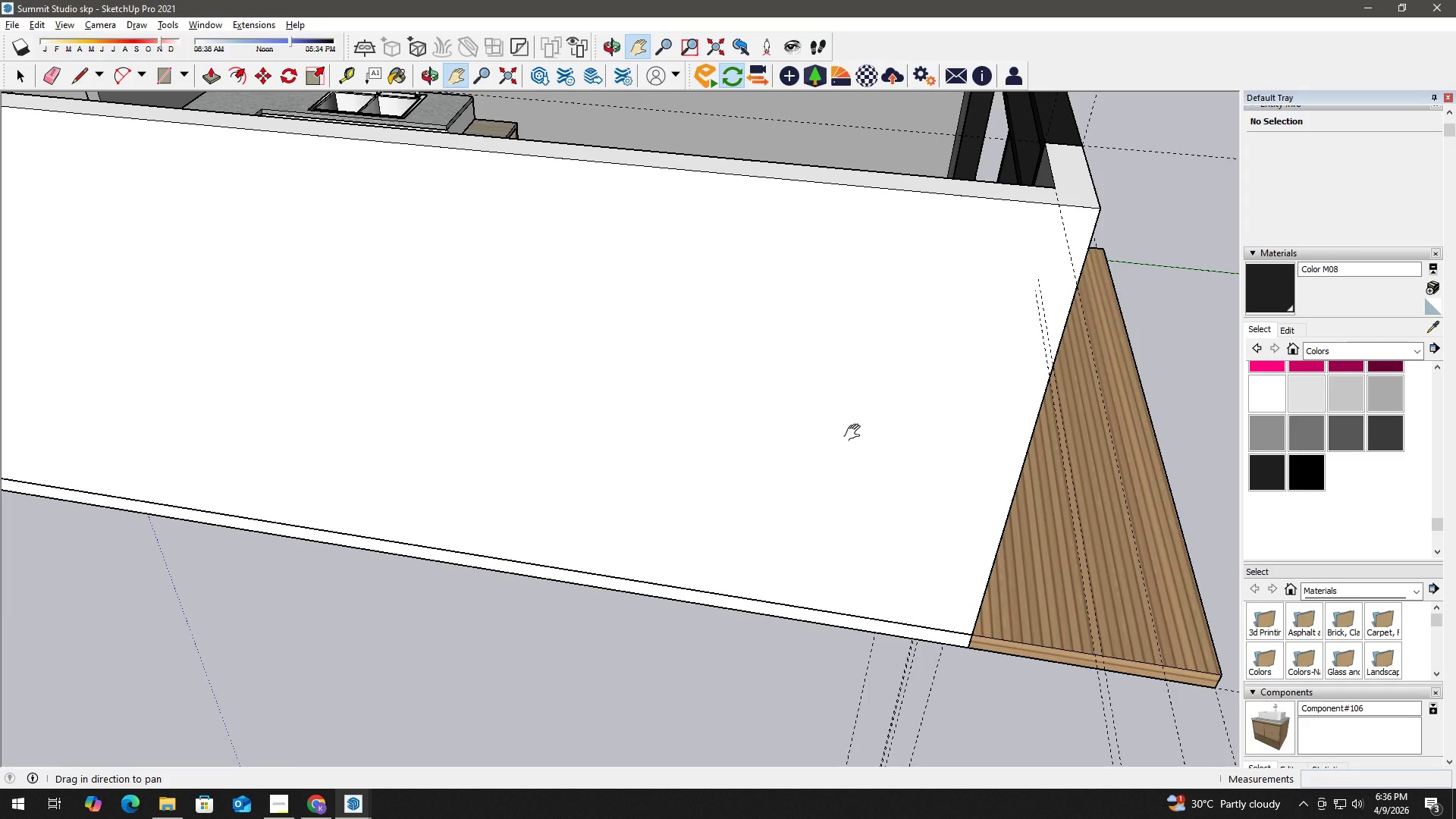 
wait(7.14)
 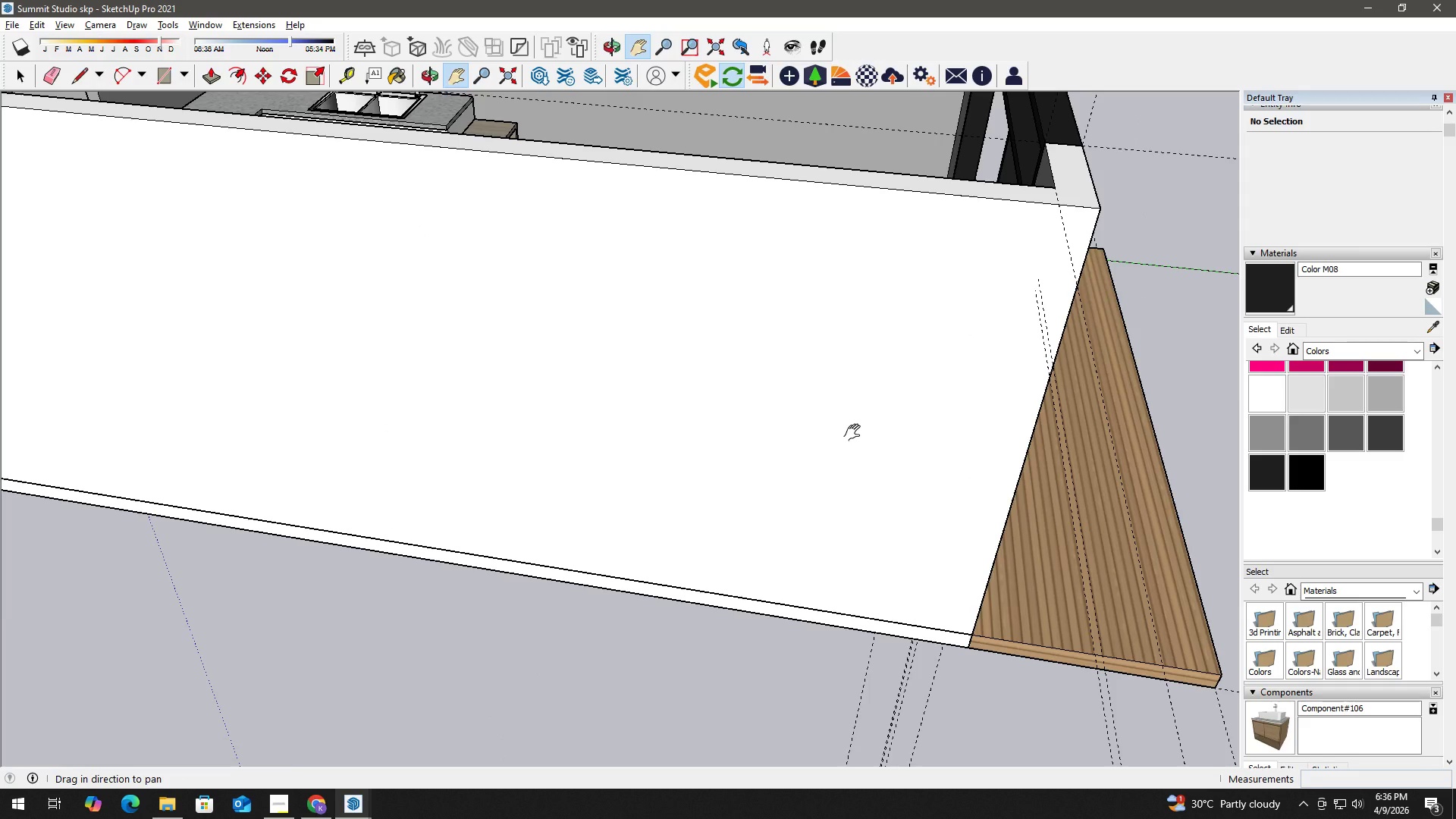 
scroll: coordinate [808, 389], scroll_direction: down, amount: 1.0
 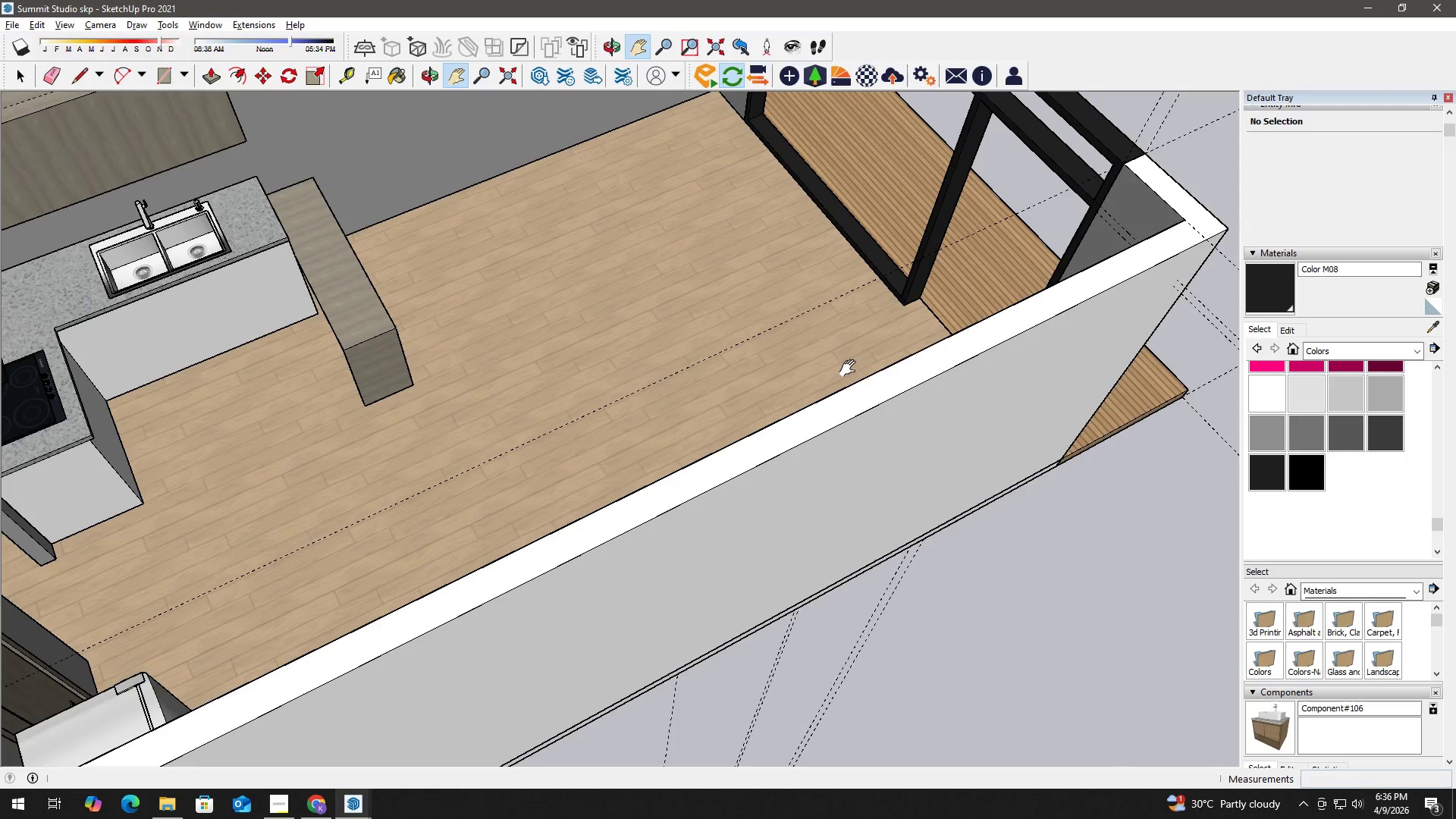 
key(H)
 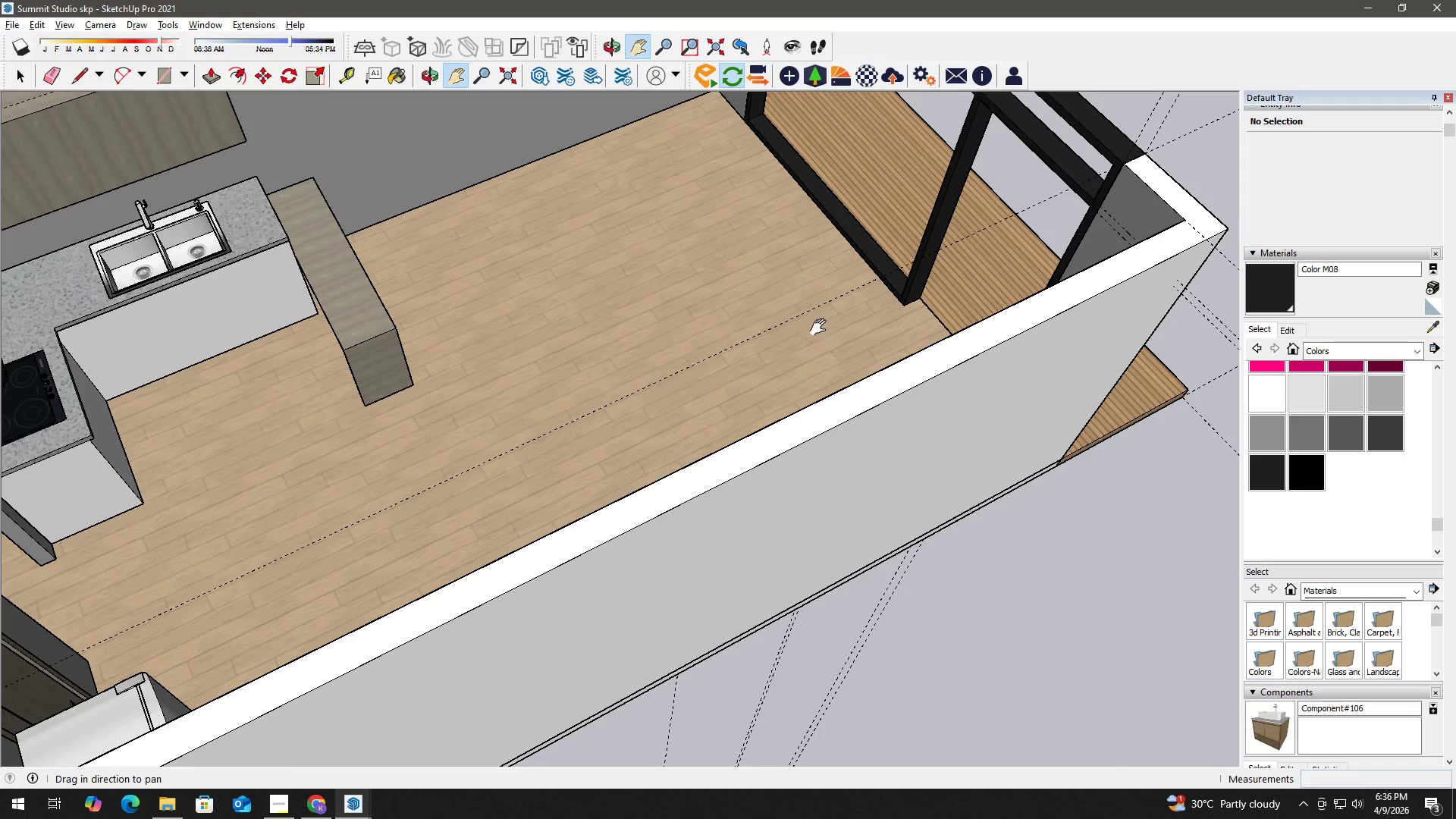 
left_click_drag(start_coordinate=[815, 330], to_coordinate=[715, 446])
 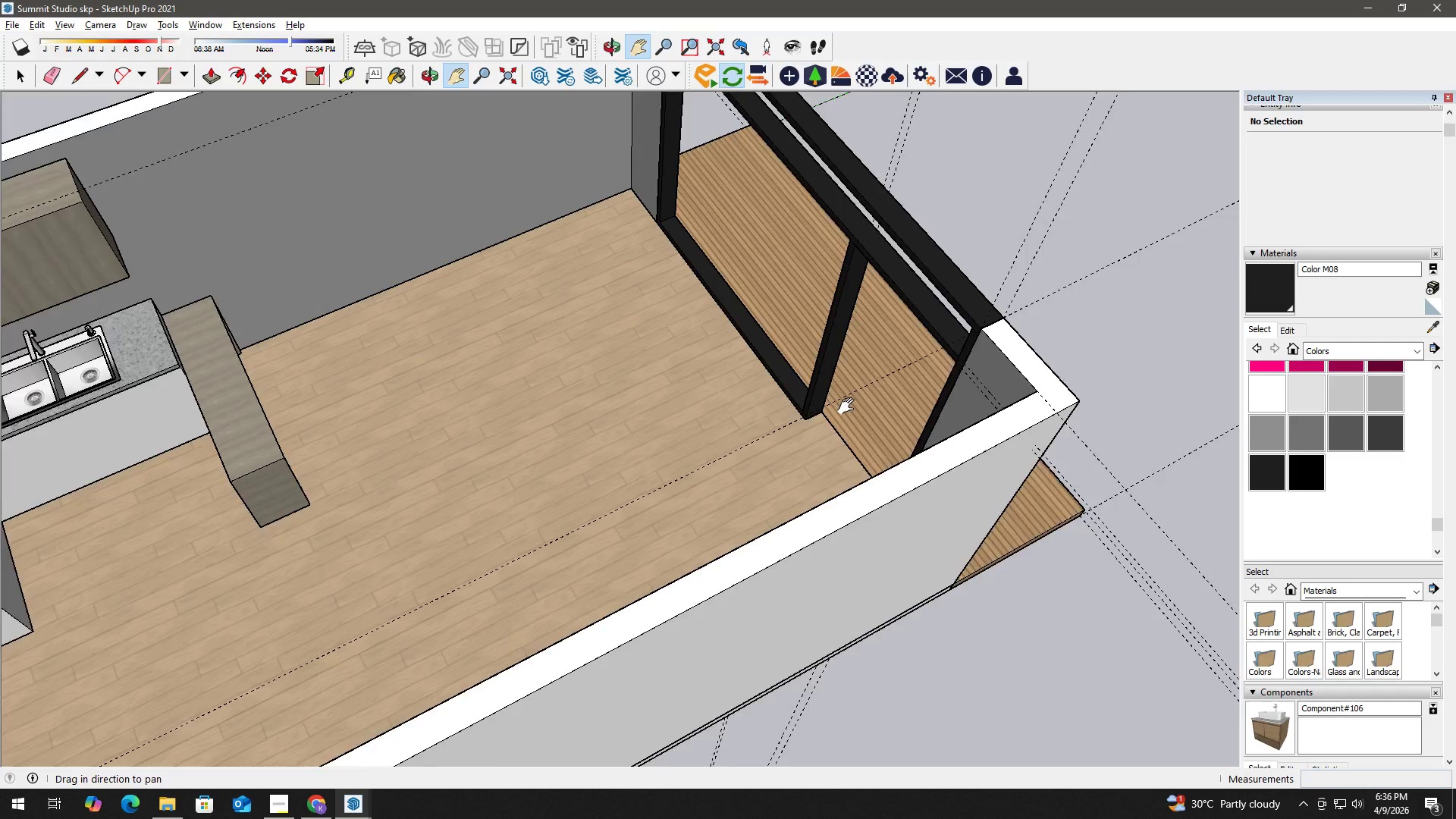 
scroll: coordinate [866, 397], scroll_direction: up, amount: 2.0
 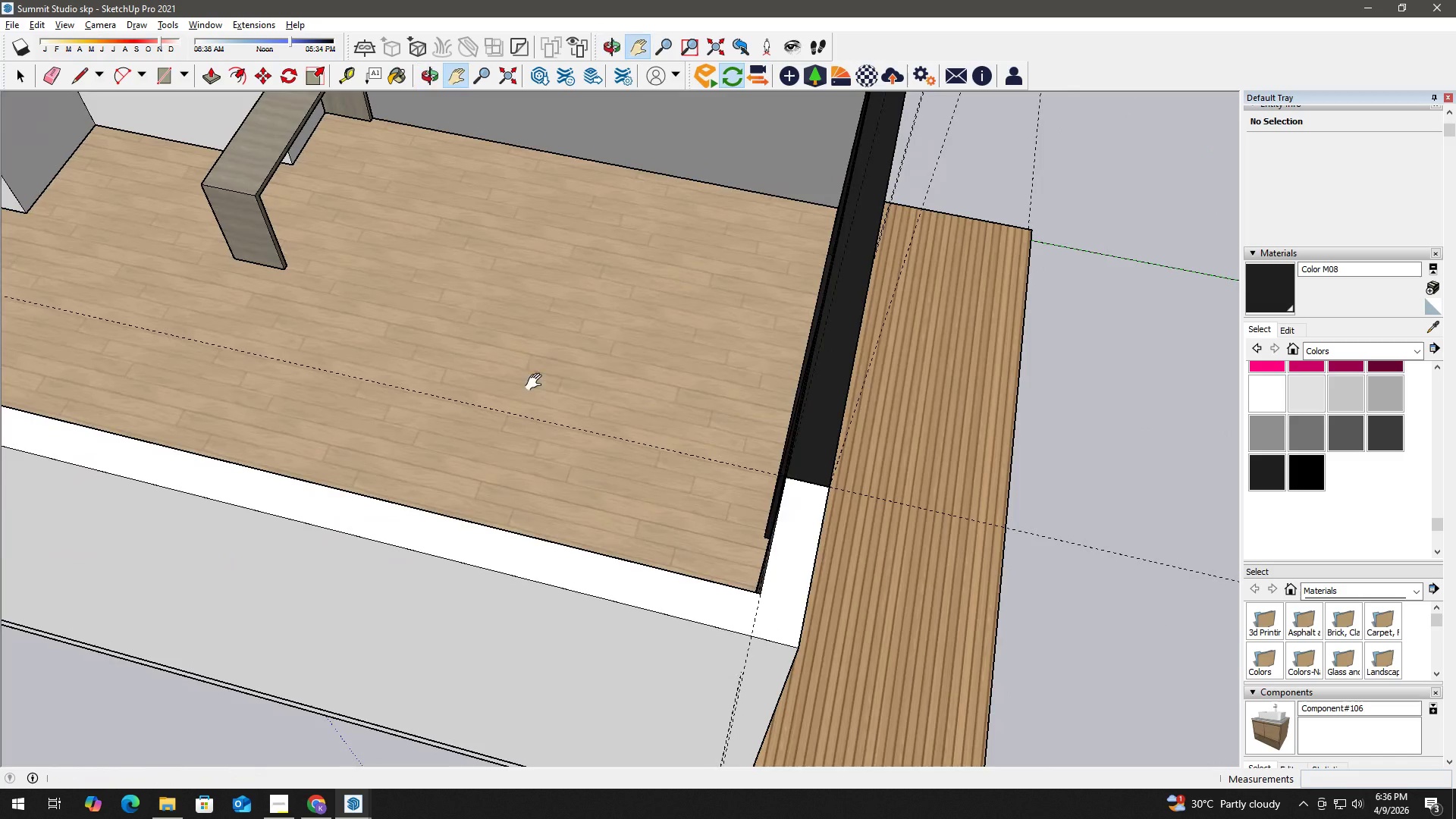 
key(B)
 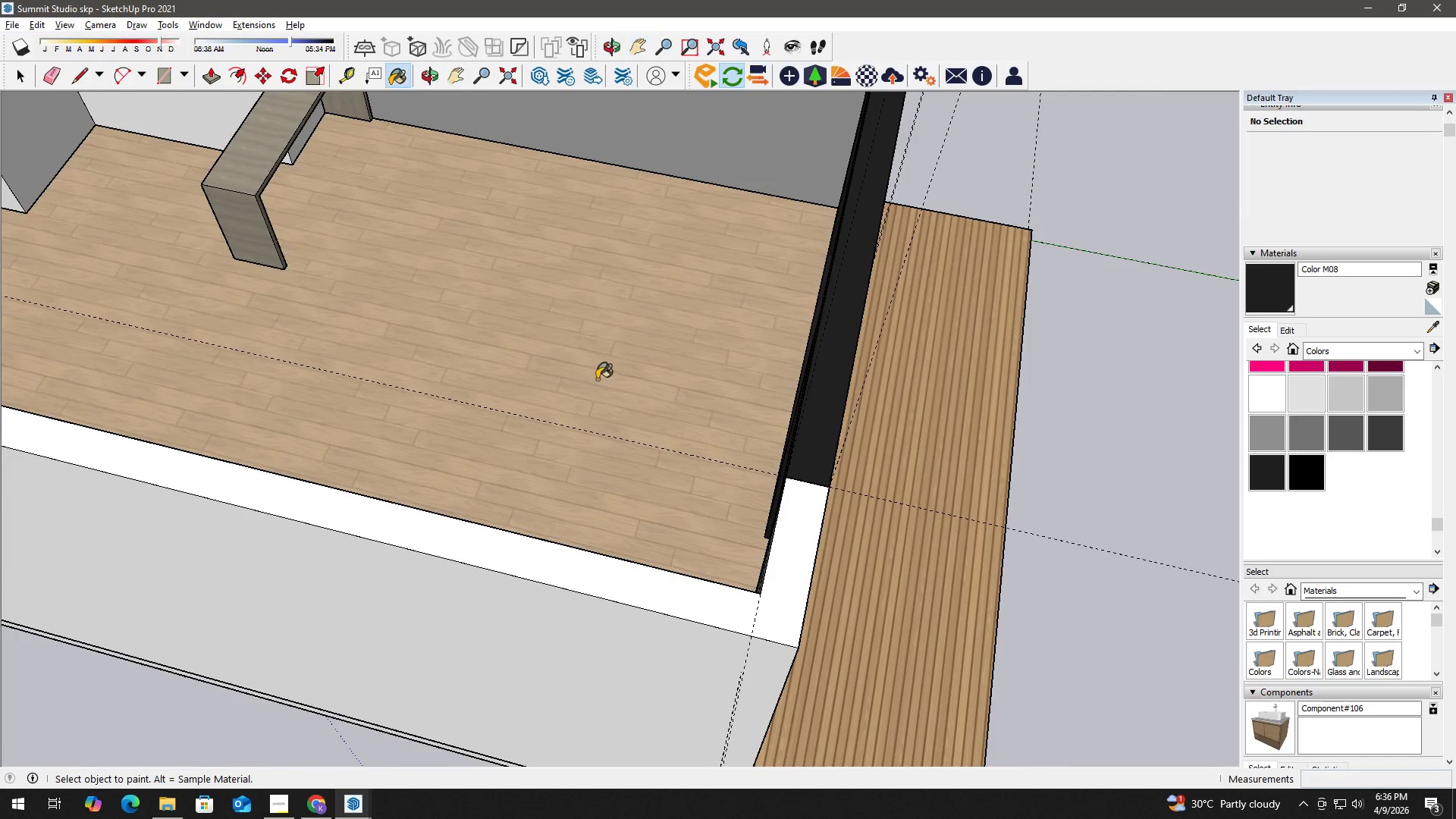 
hold_key(key=AltLeft, duration=0.33)
 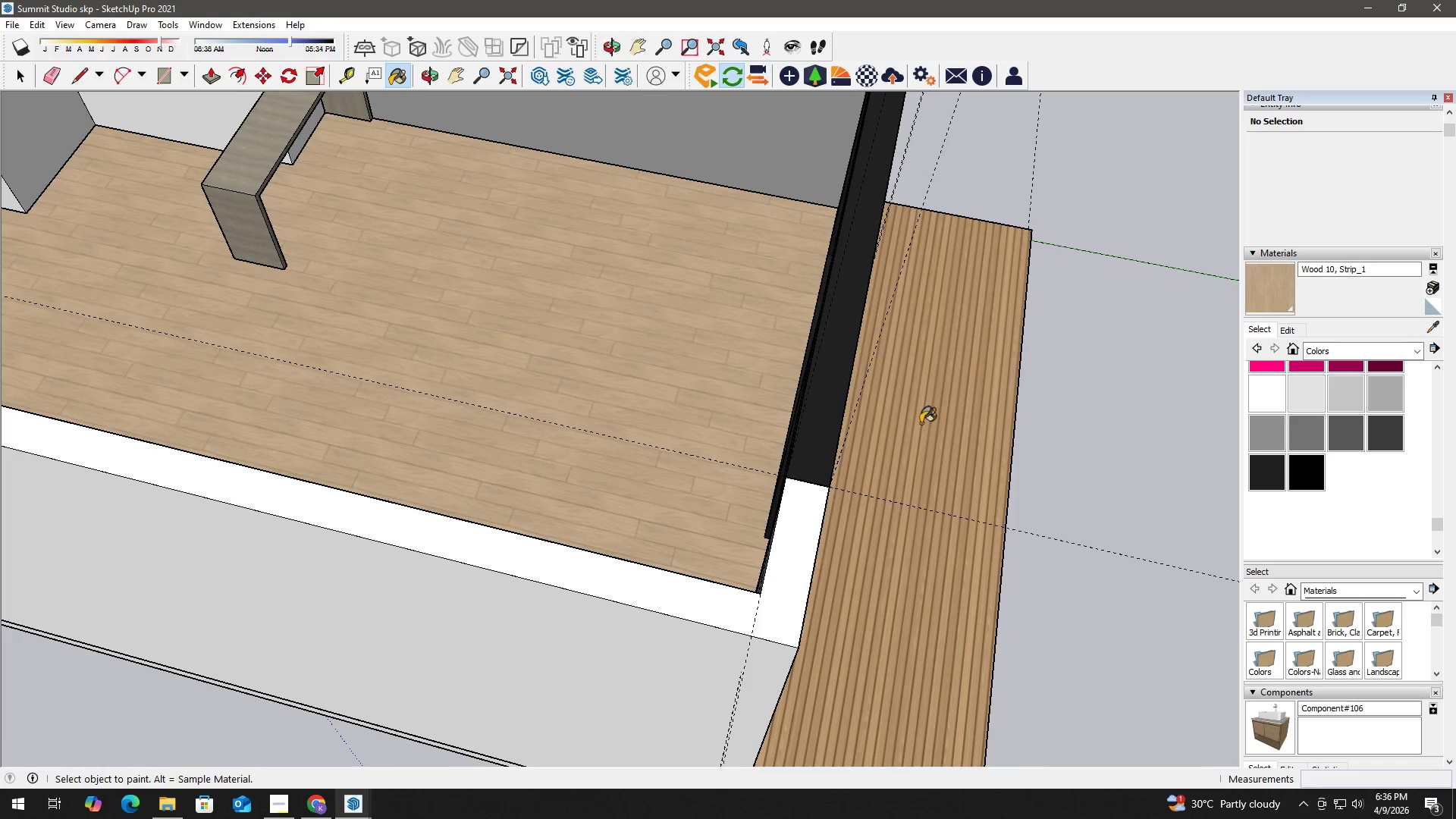 
key(Space)
 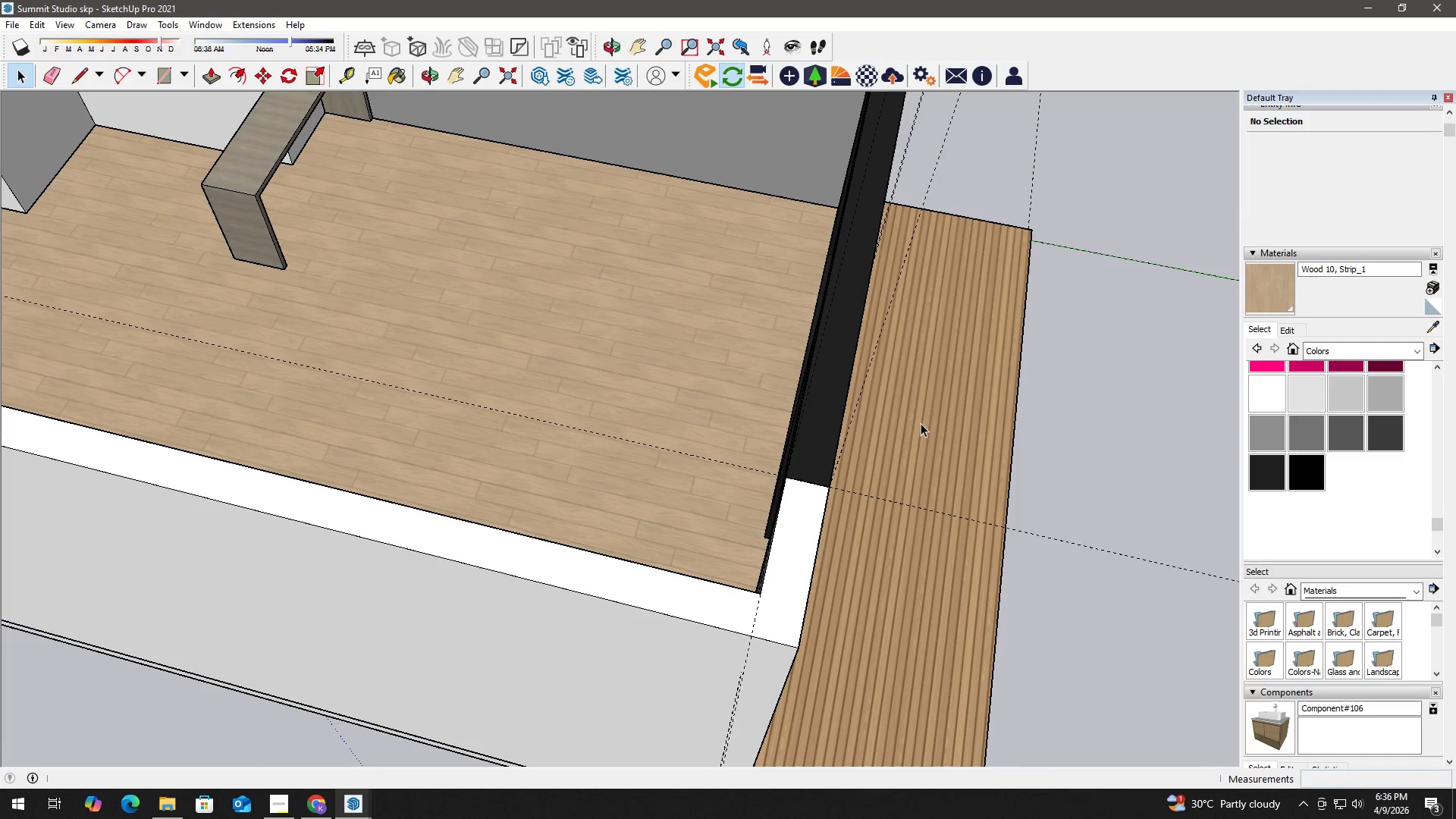 
left_click([921, 423])
 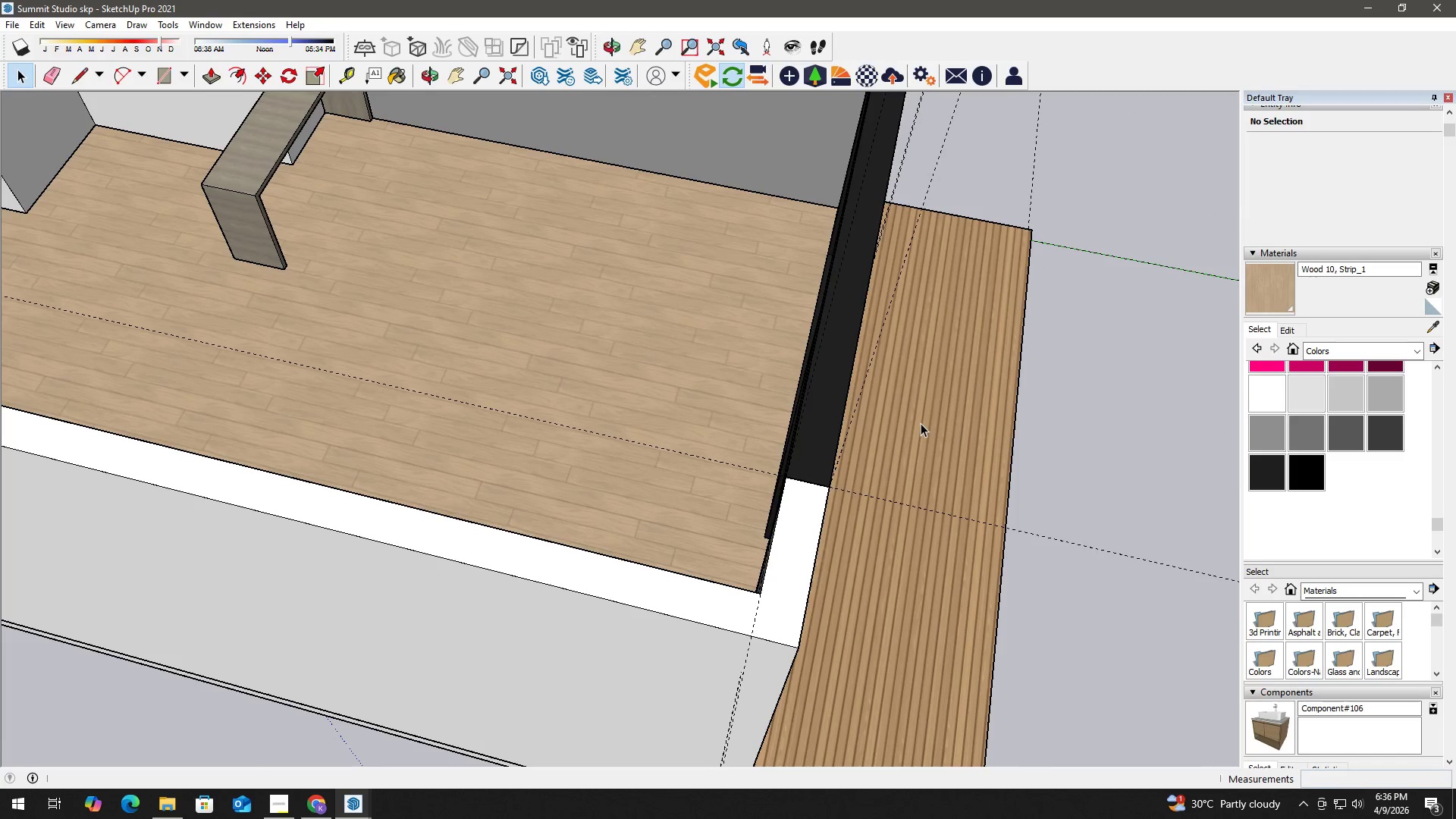 
double_click([921, 423])
 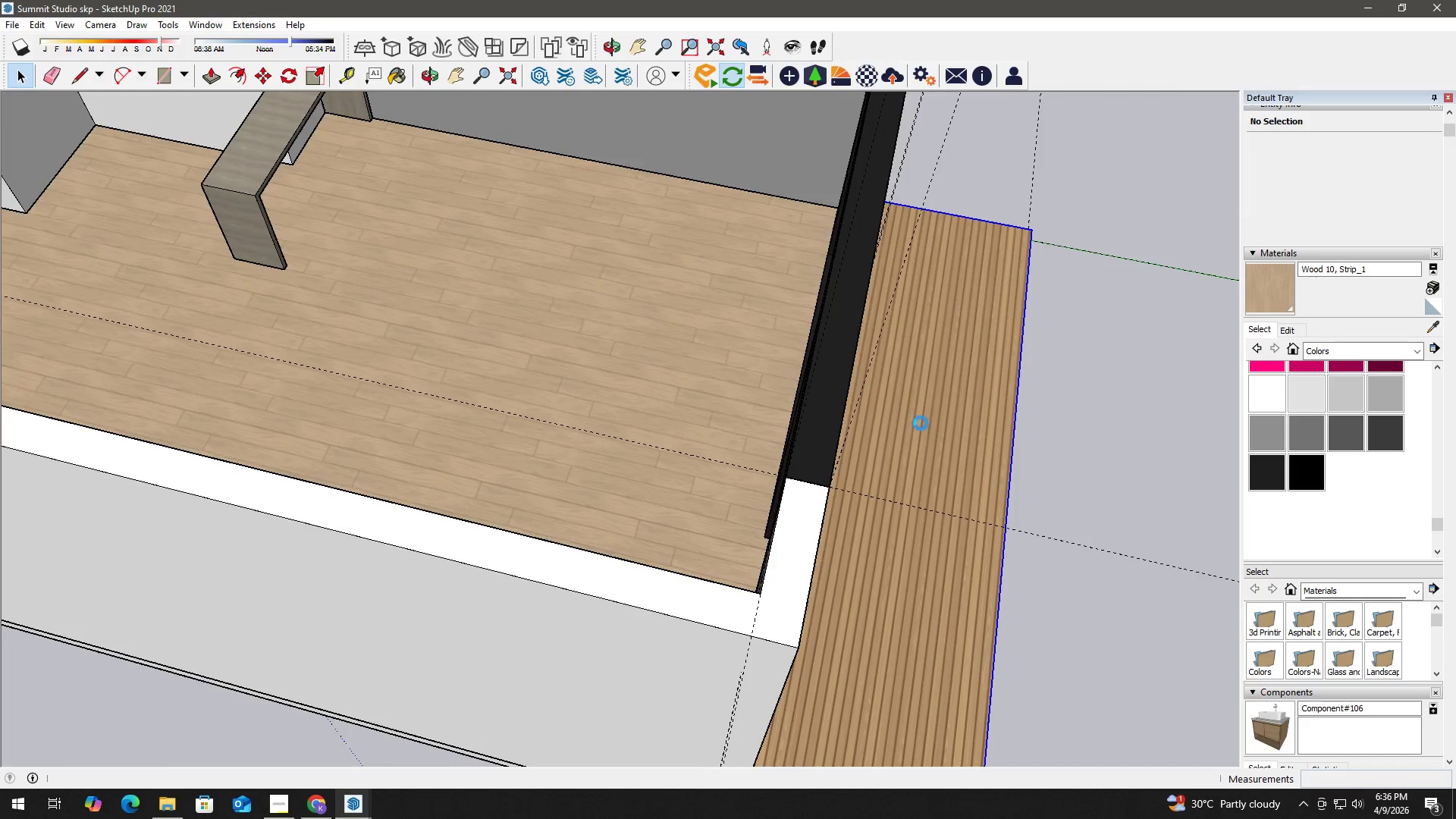 
triple_click([921, 423])
 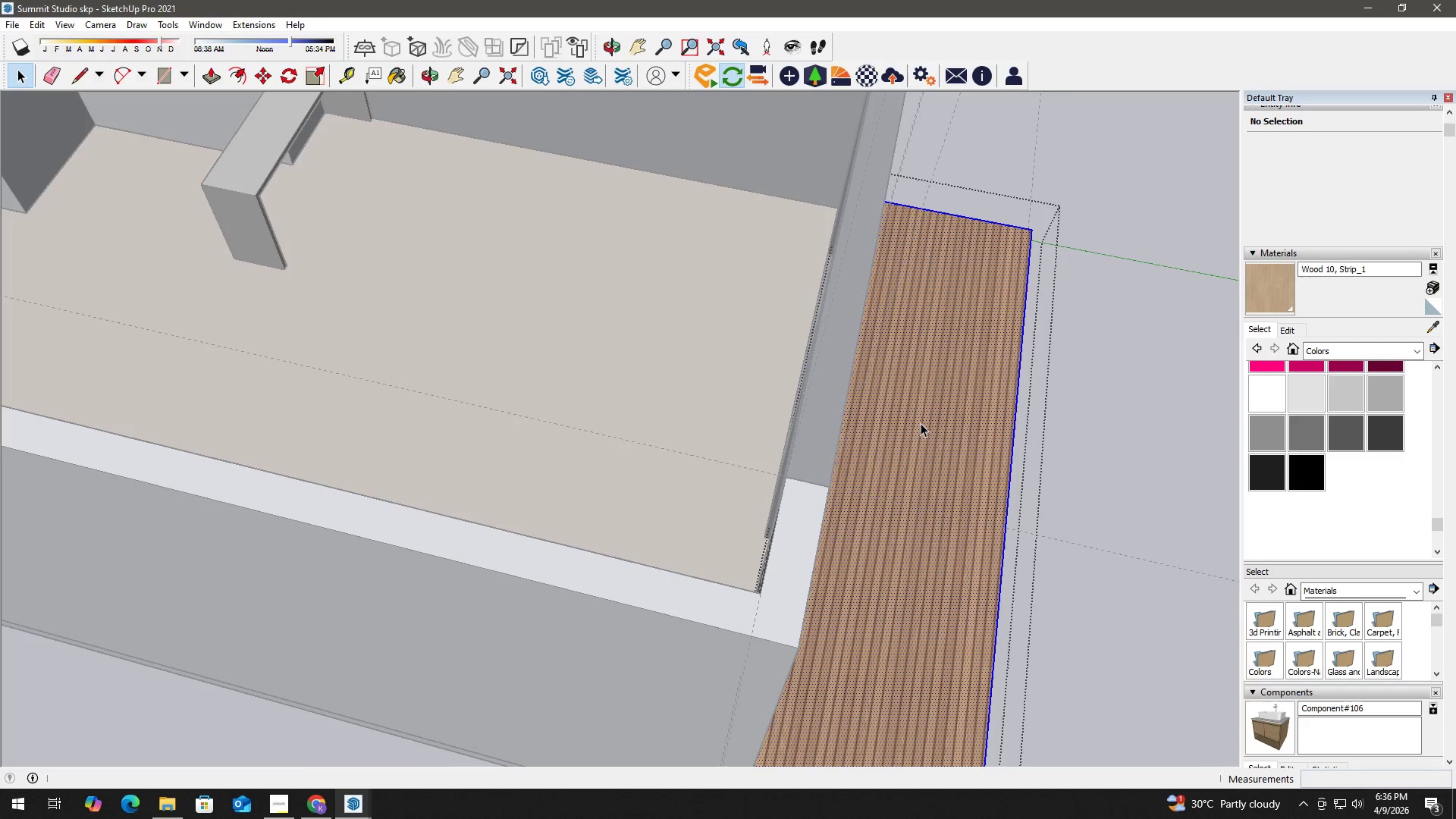 
triple_click([921, 423])